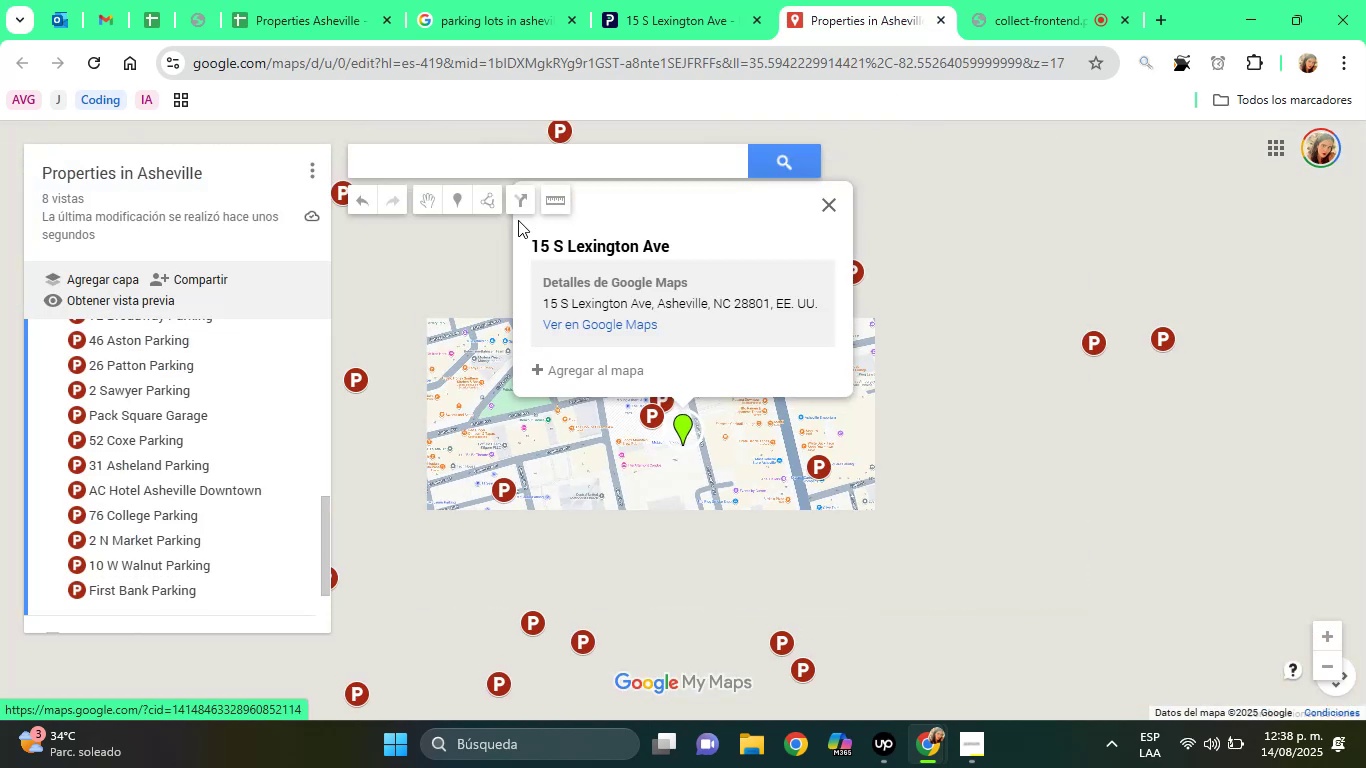 
scroll: coordinate [731, 427], scroll_direction: up, amount: 5.0
 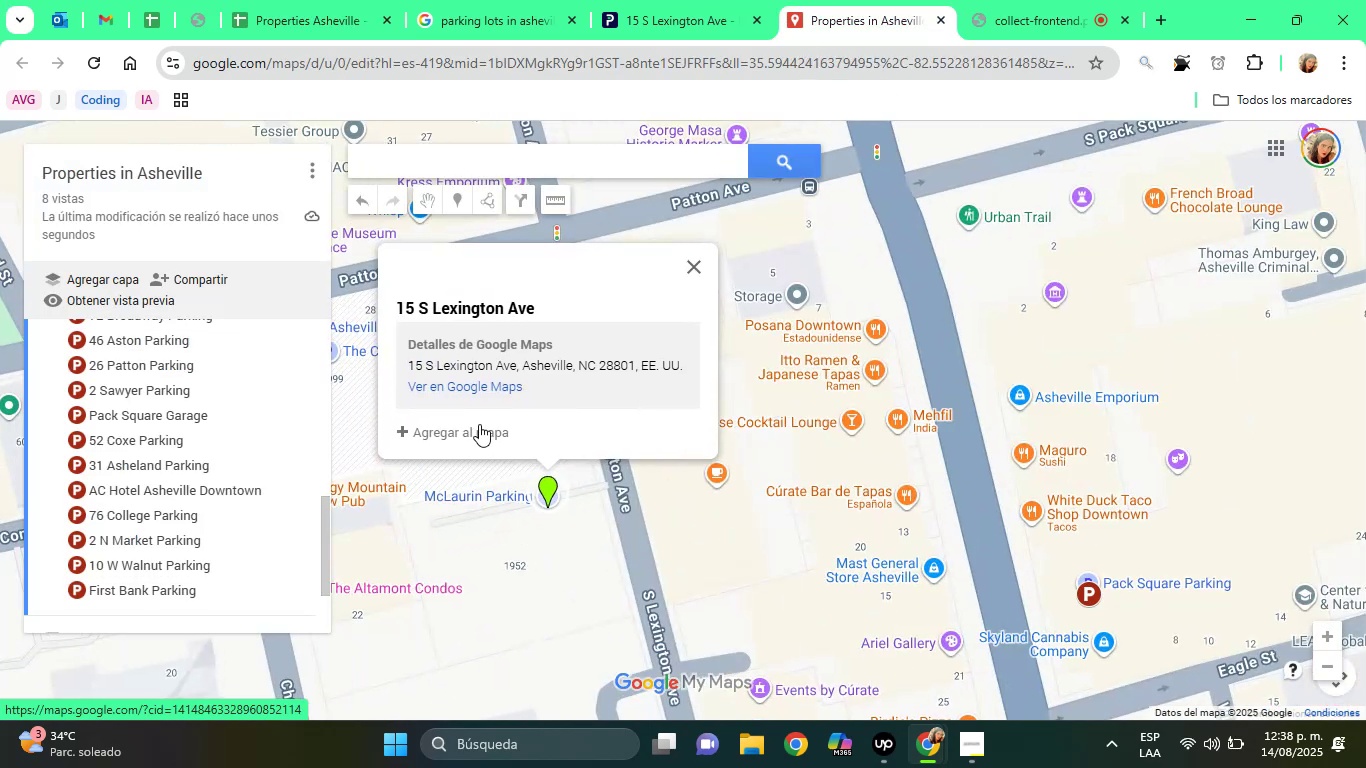 
left_click([453, 419])
 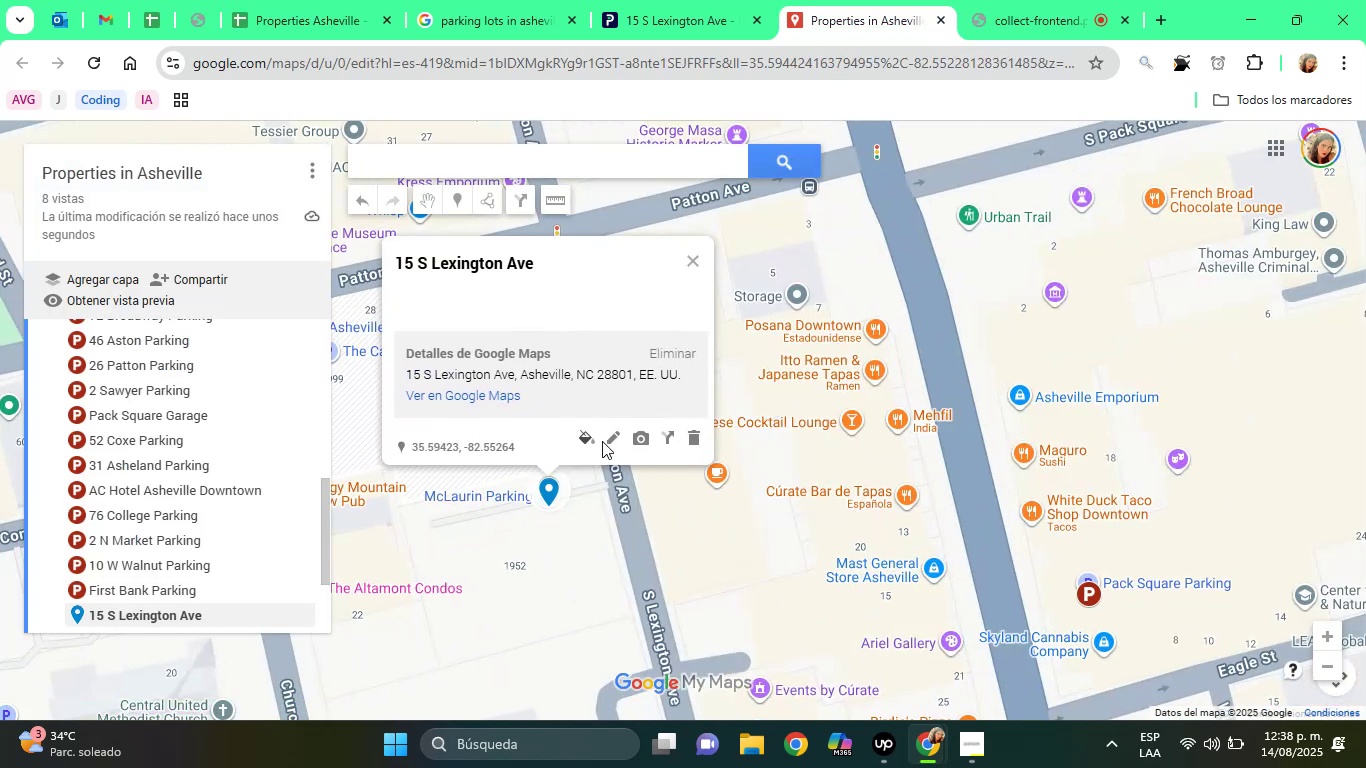 
left_click([590, 438])
 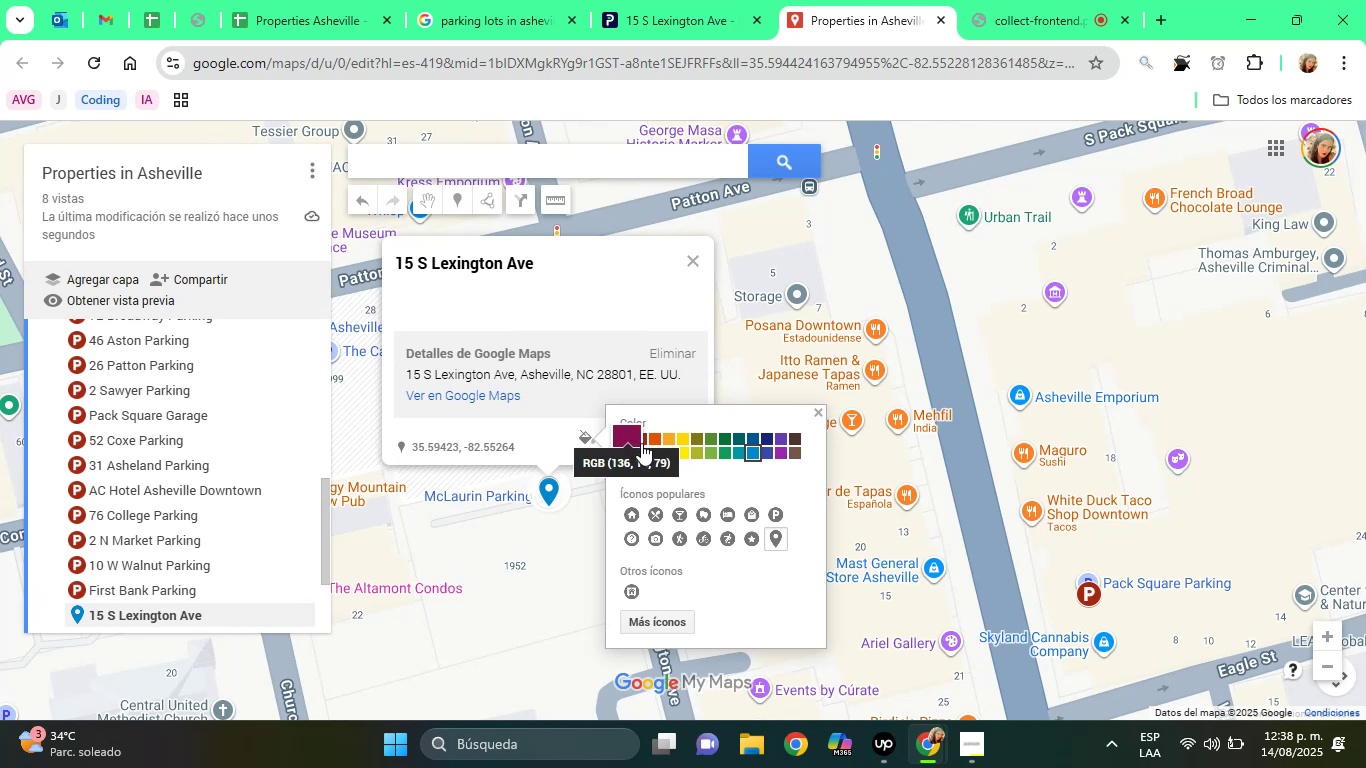 
left_click([644, 442])
 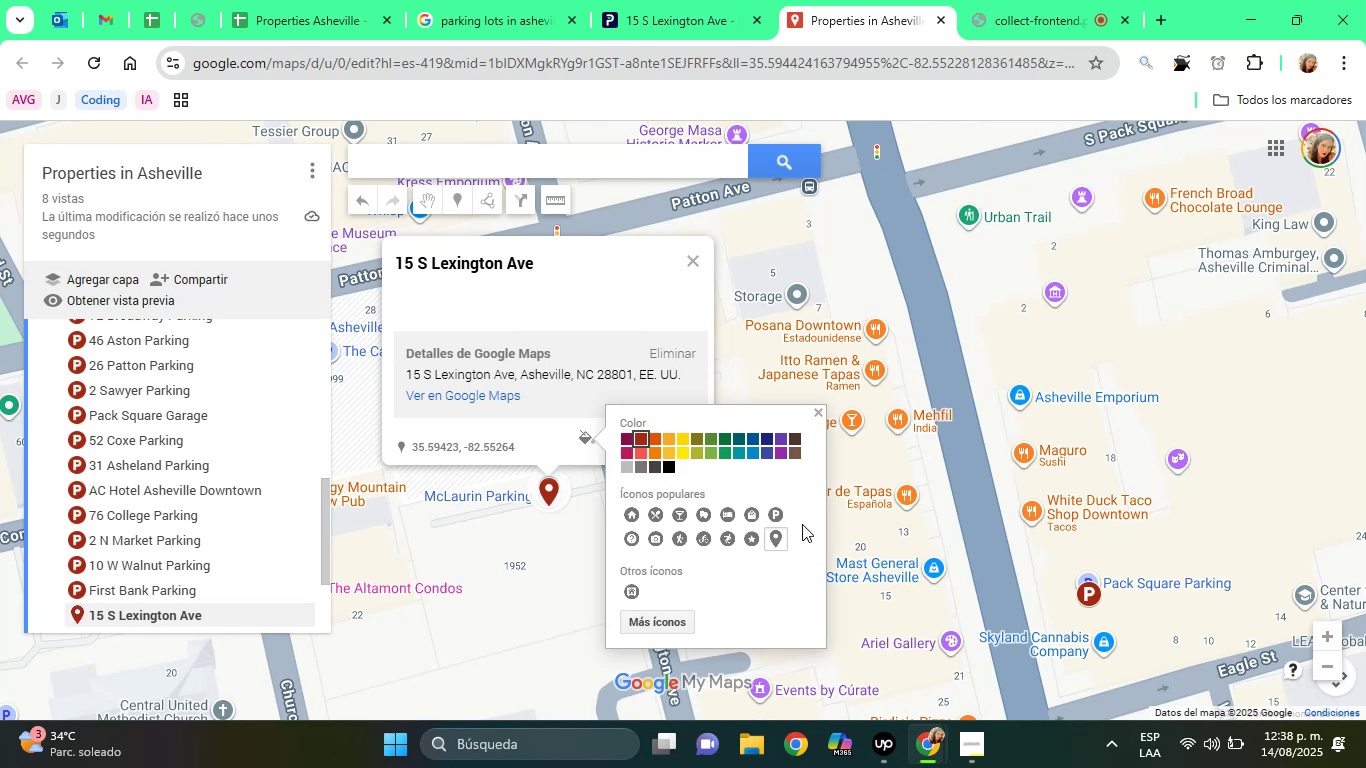 
left_click([784, 515])
 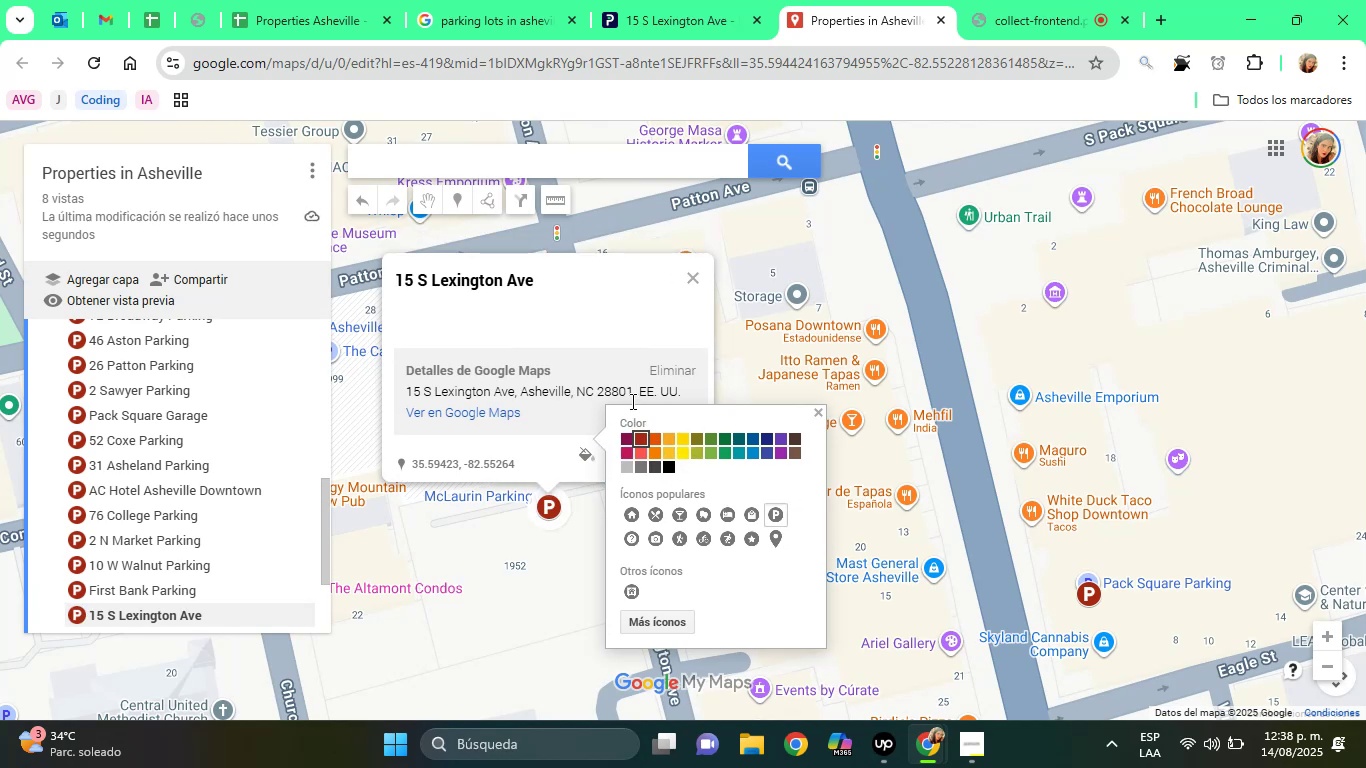 
wait(5.72)
 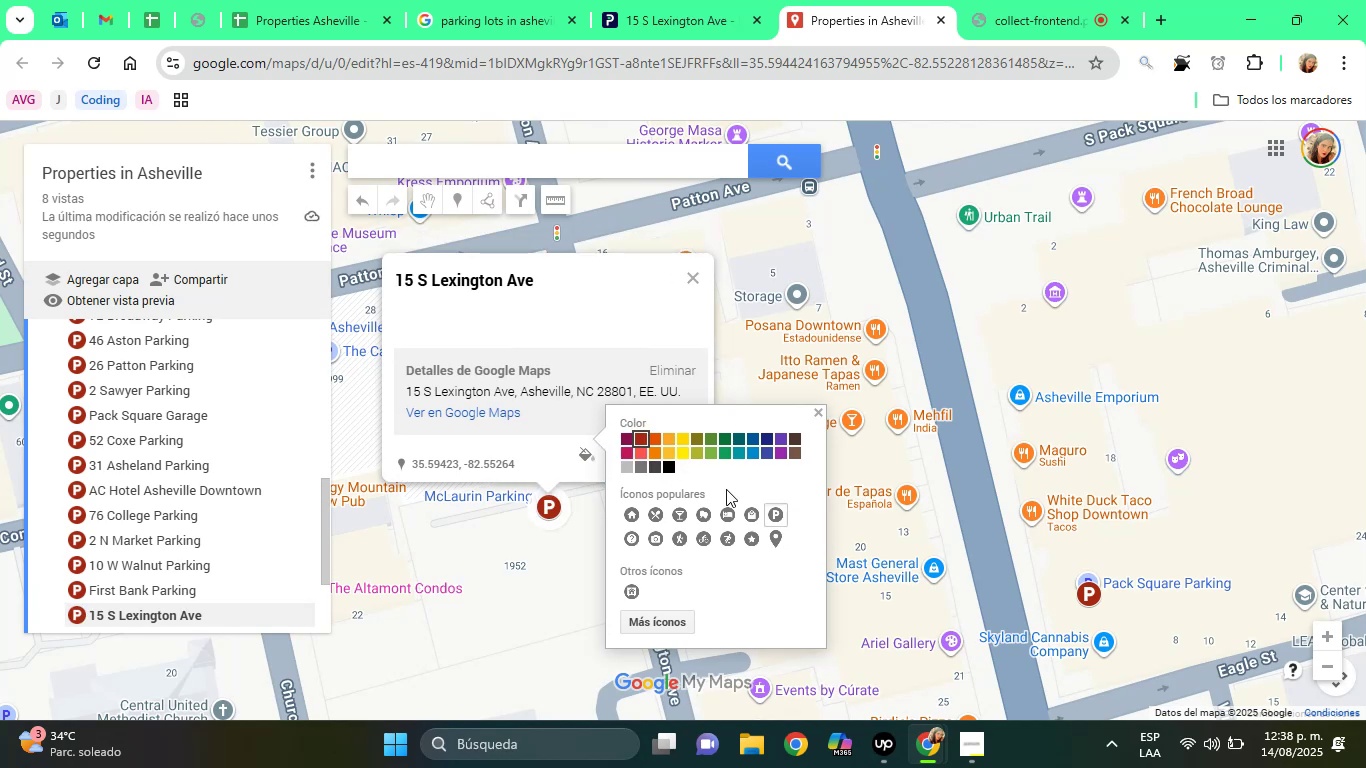 
left_click([519, 285])
 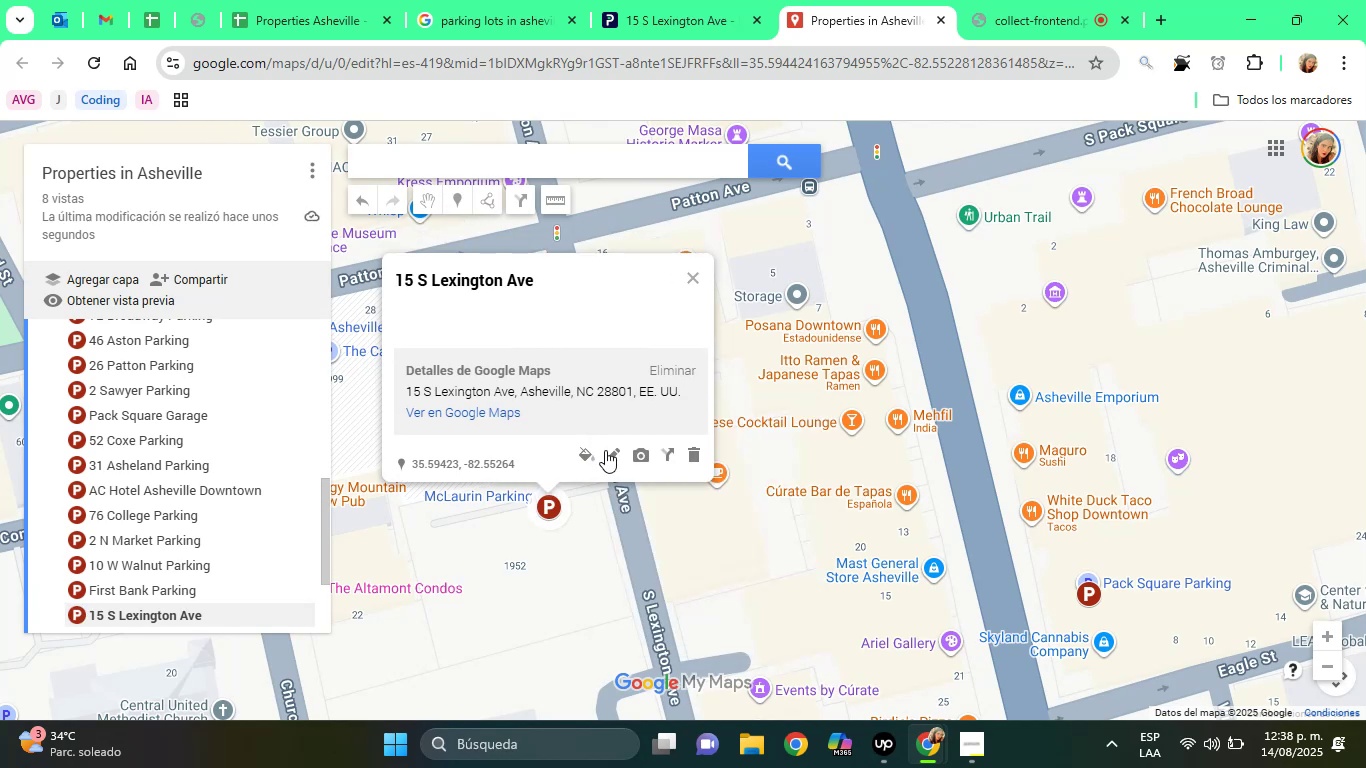 
left_click([611, 456])
 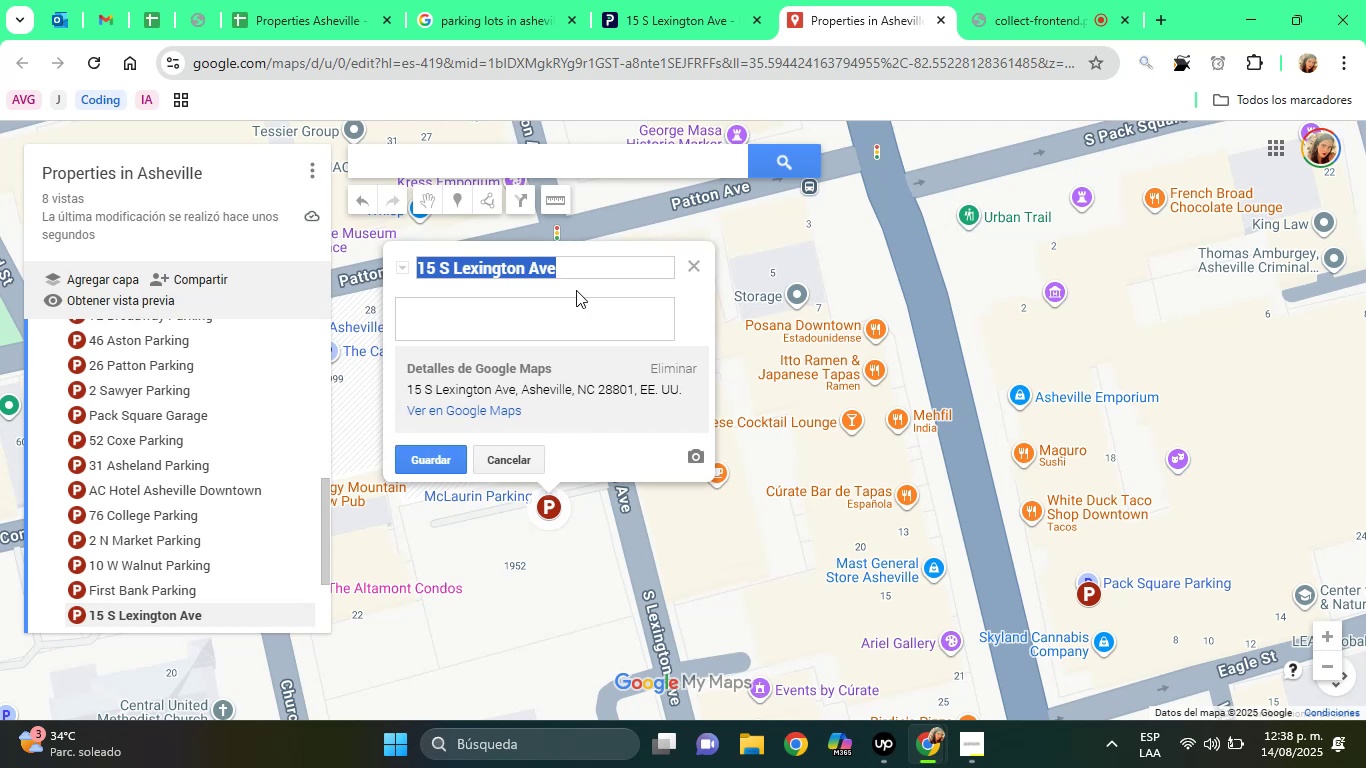 
left_click([570, 274])
 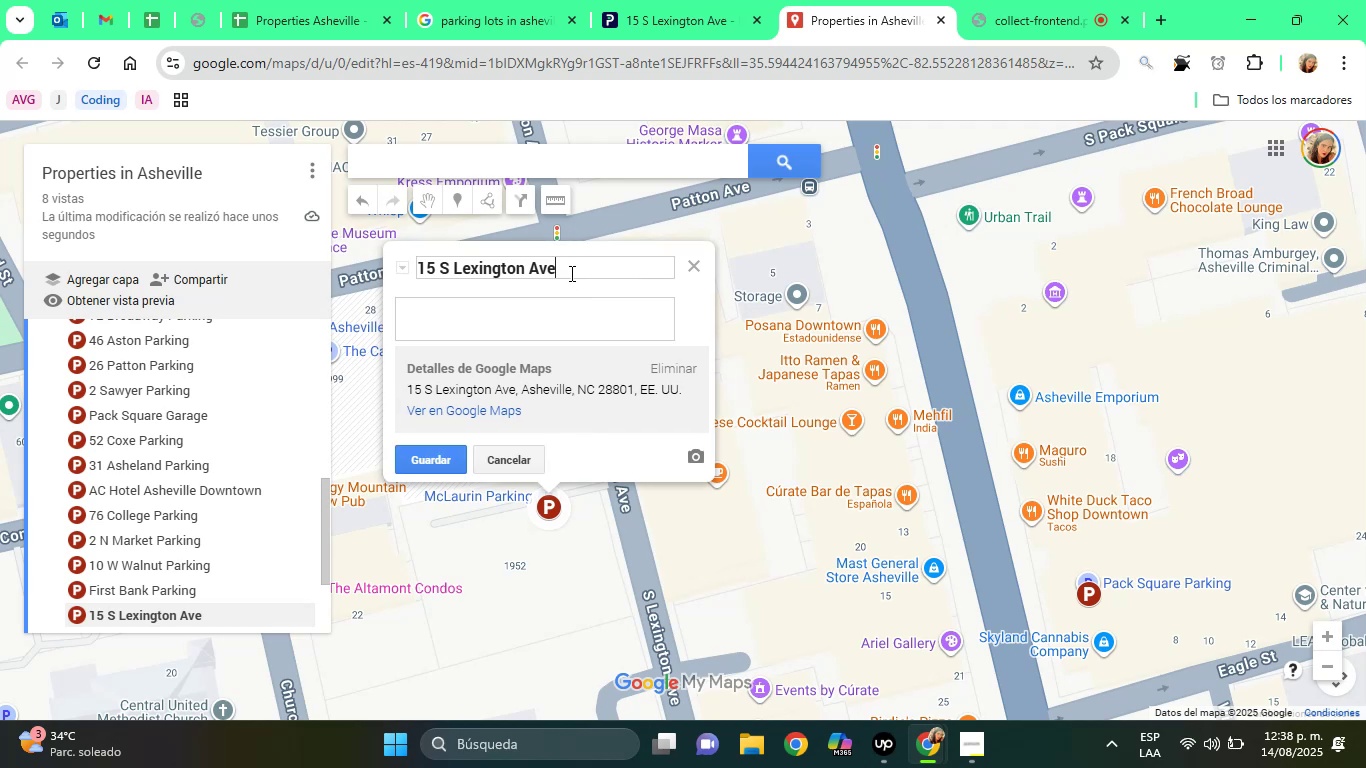 
key(Backspace)
key(Backspace)
key(Backspace)
type(Parking)
key(Tab)
type(PAr)
key(Backspace)
key(Backspace)
type(arking Lot)
 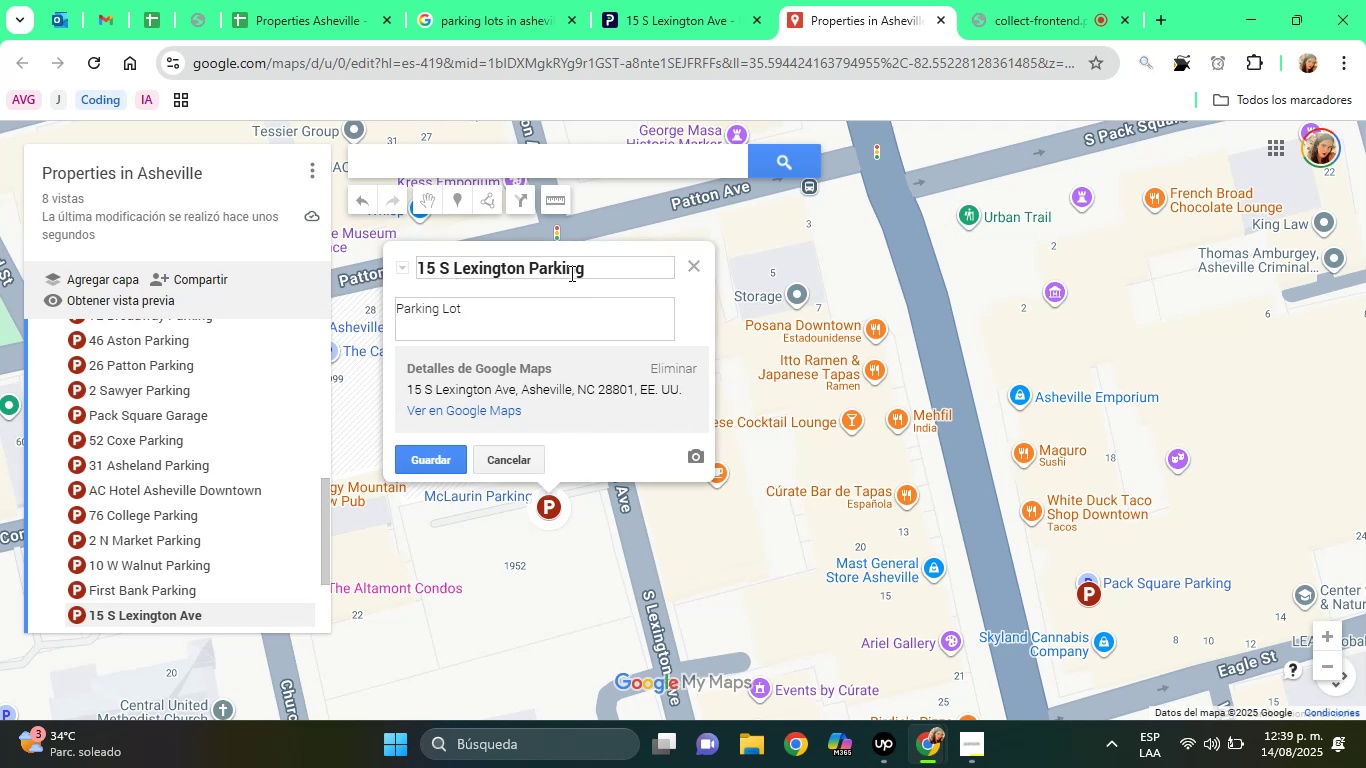 
key(Enter)
 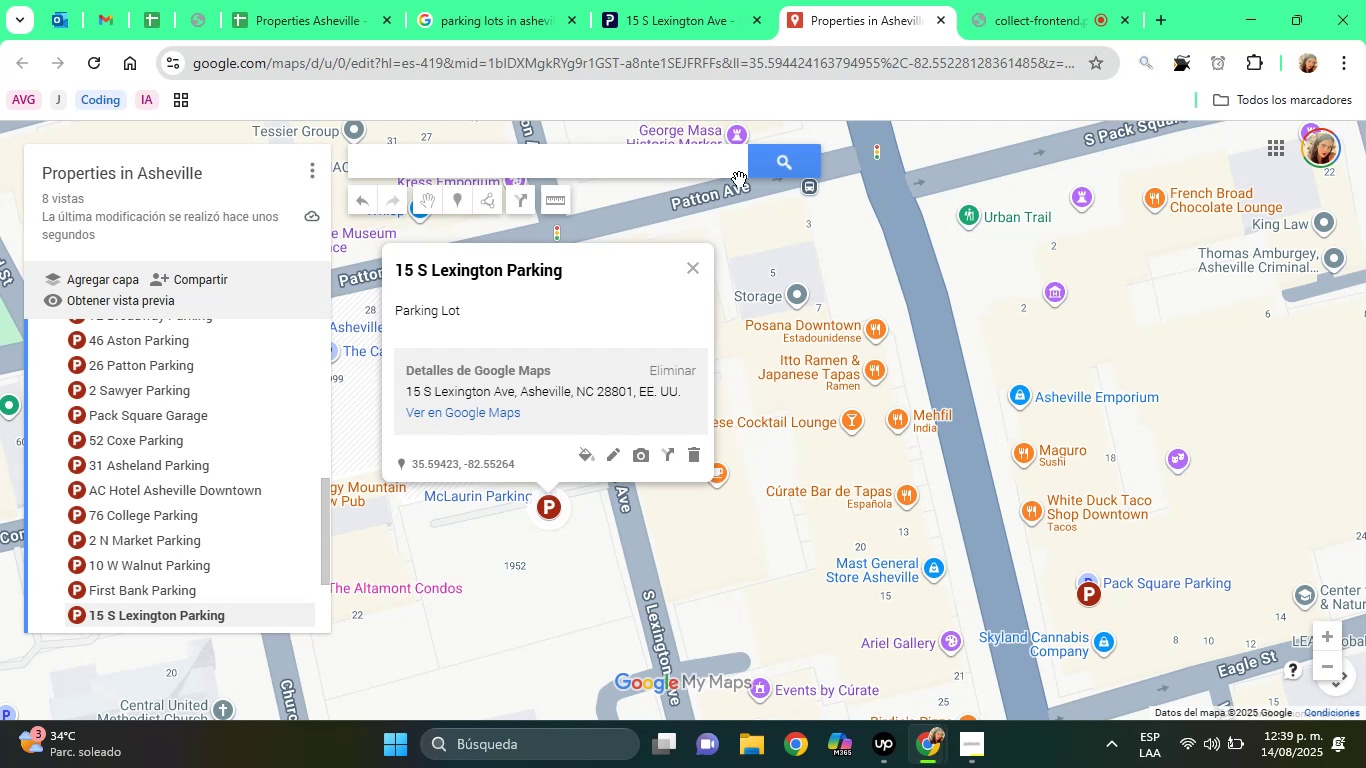 
wait(5.25)
 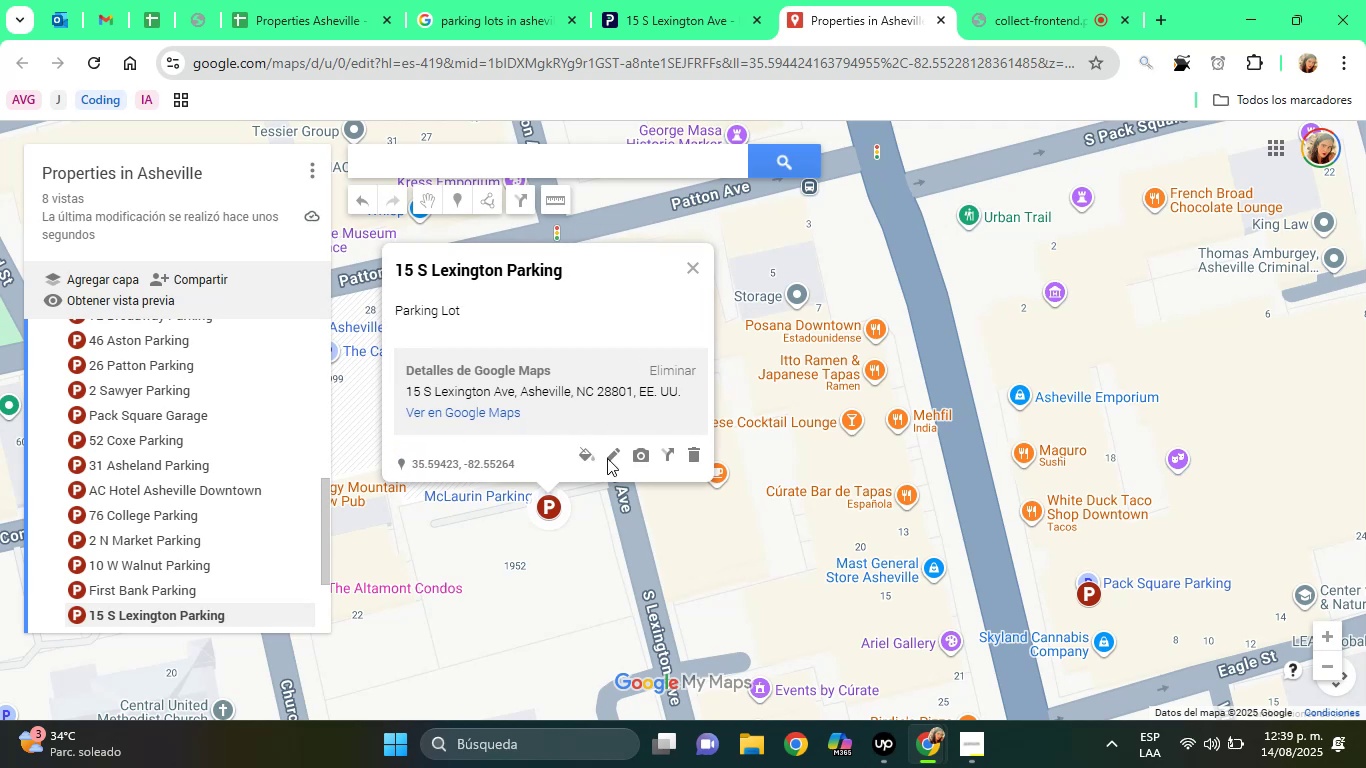 
left_click([644, 9])
 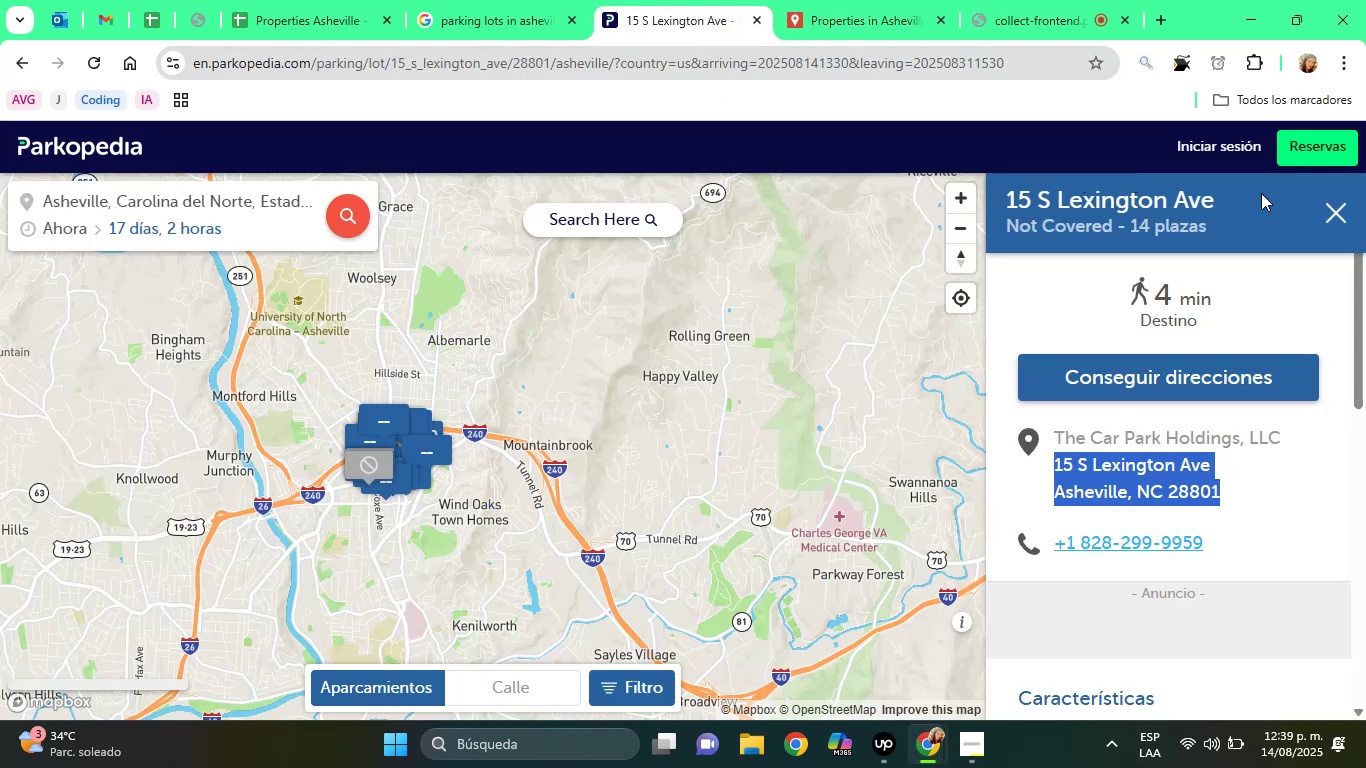 
left_click([1325, 208])
 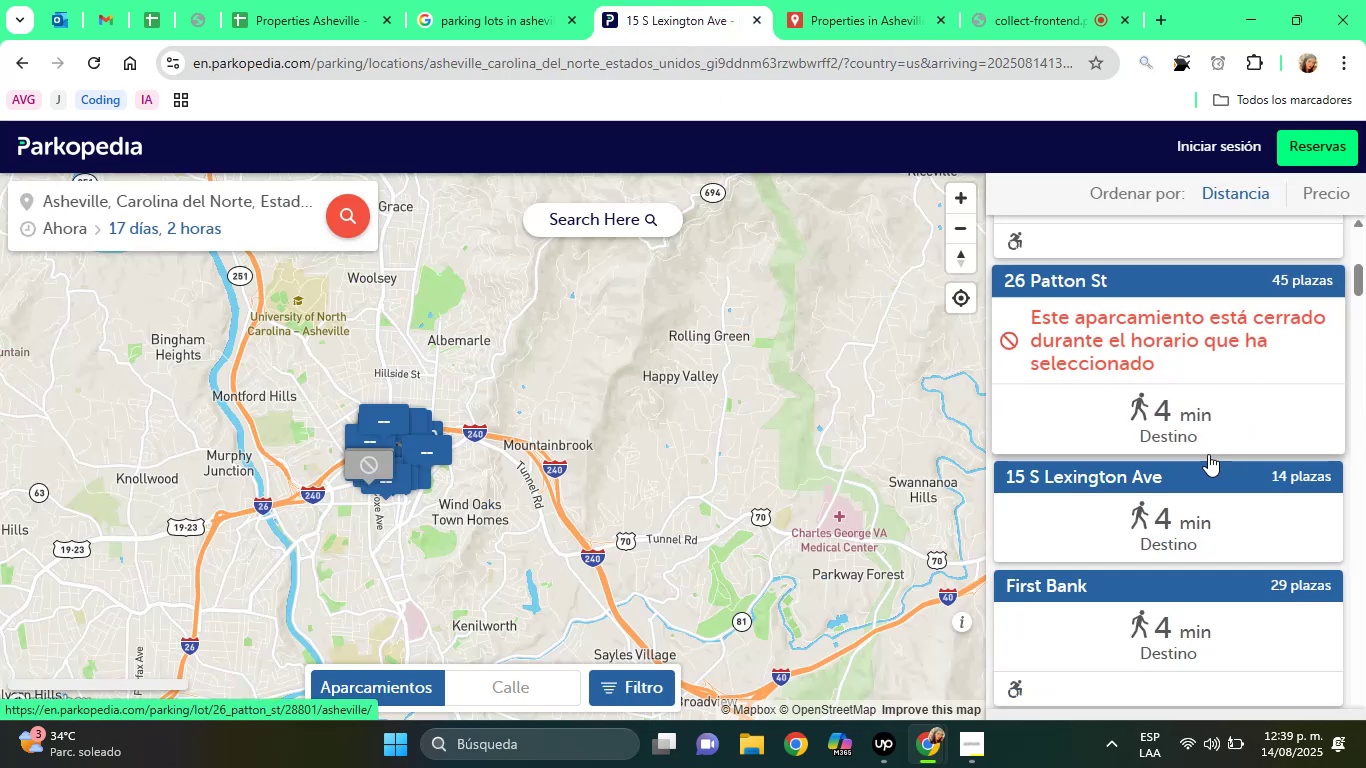 
left_click([365, 0])
 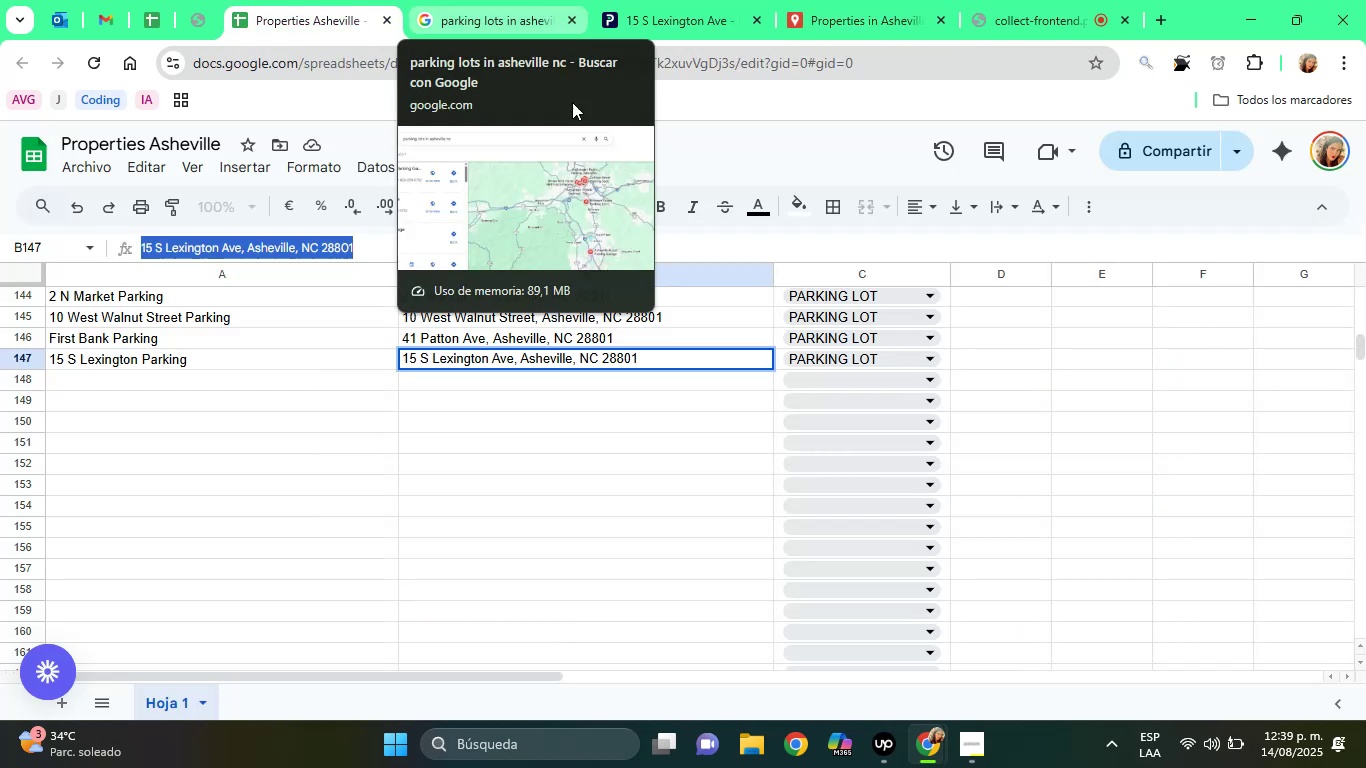 
scroll: coordinate [483, 616], scroll_direction: up, amount: 1.0
 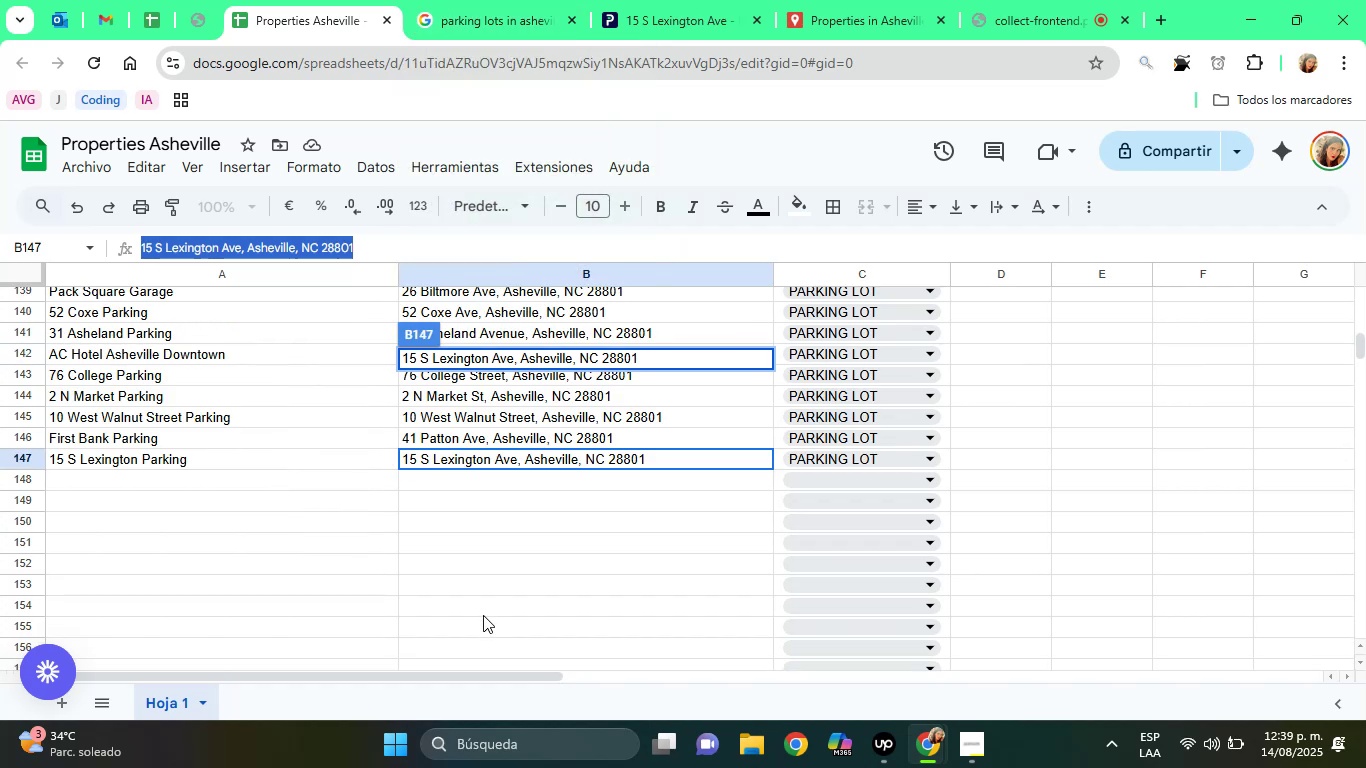 
scroll: coordinate [483, 615], scroll_direction: down, amount: 1.0
 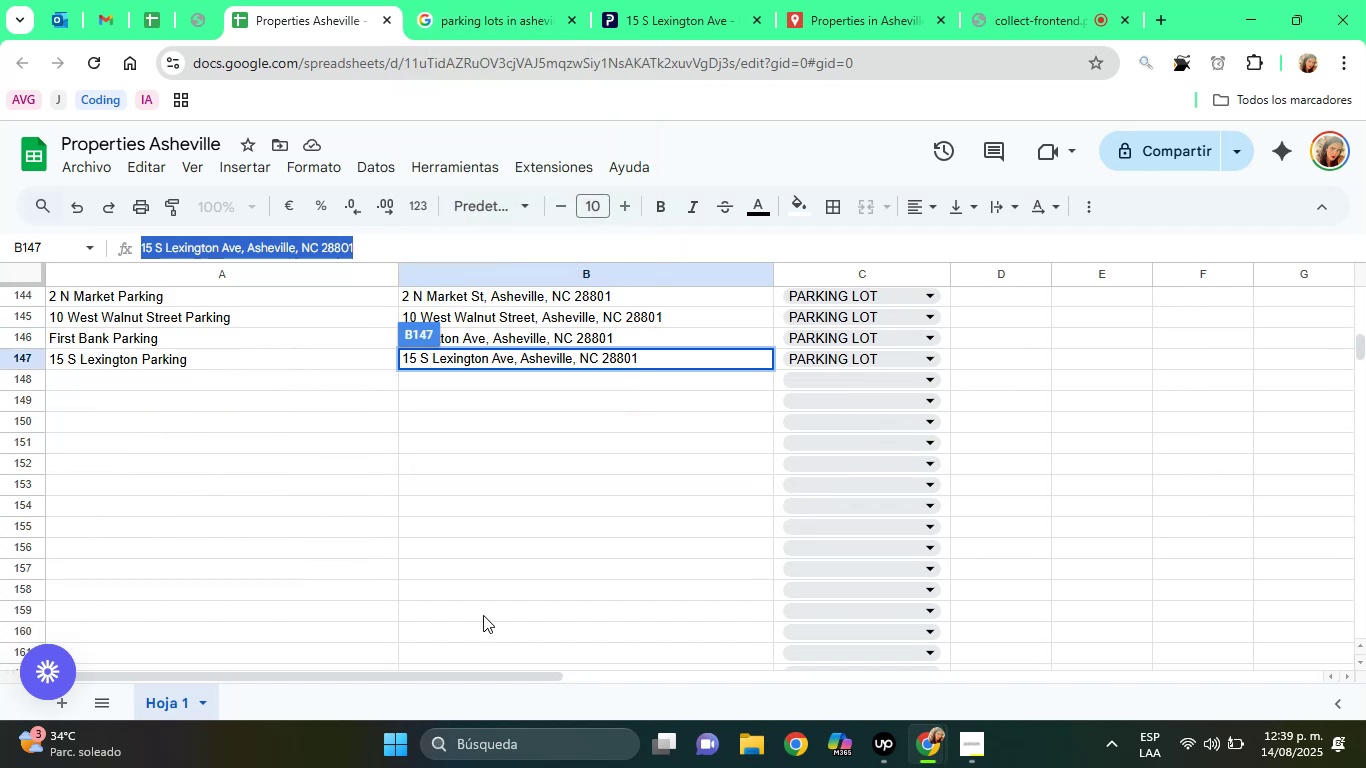 
left_click([483, 615])
 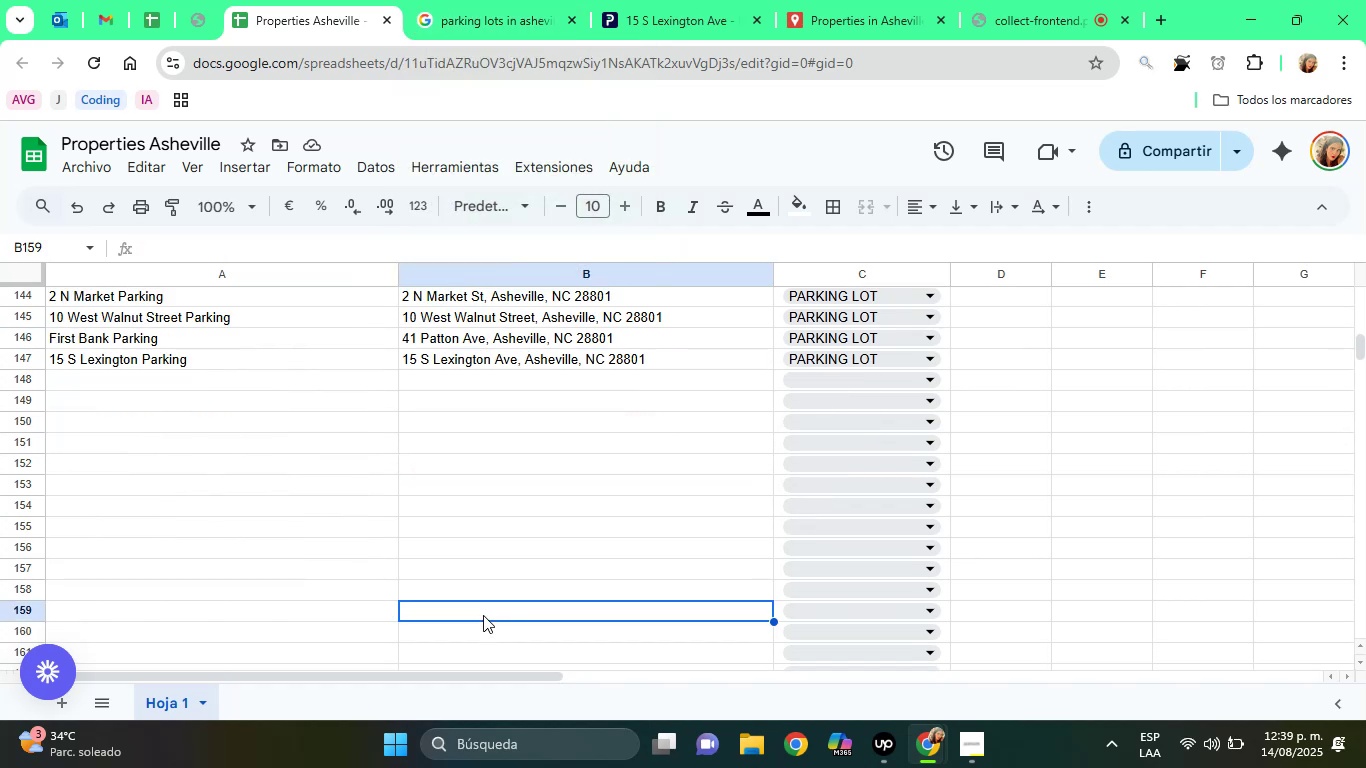 
scroll: coordinate [482, 594], scroll_direction: up, amount: 4.0
 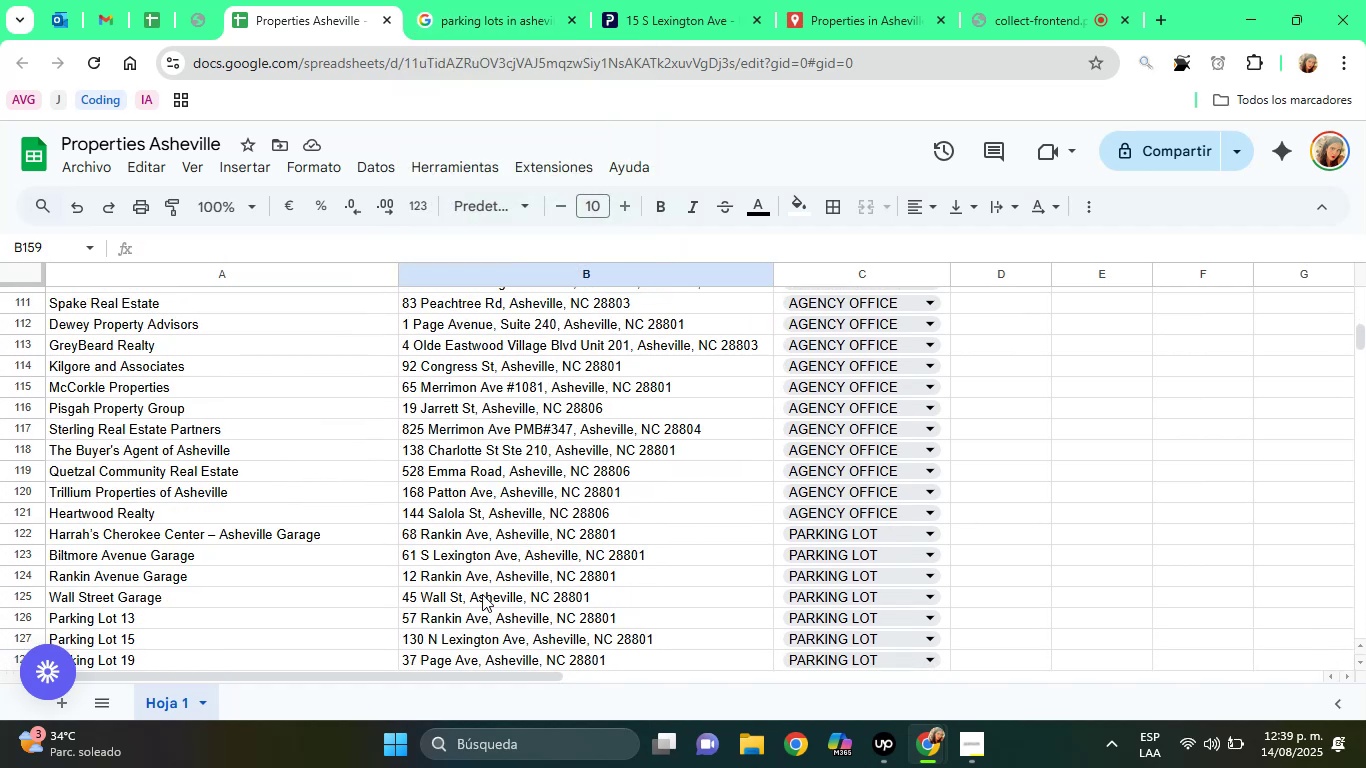 
scroll: coordinate [482, 594], scroll_direction: down, amount: 2.0
 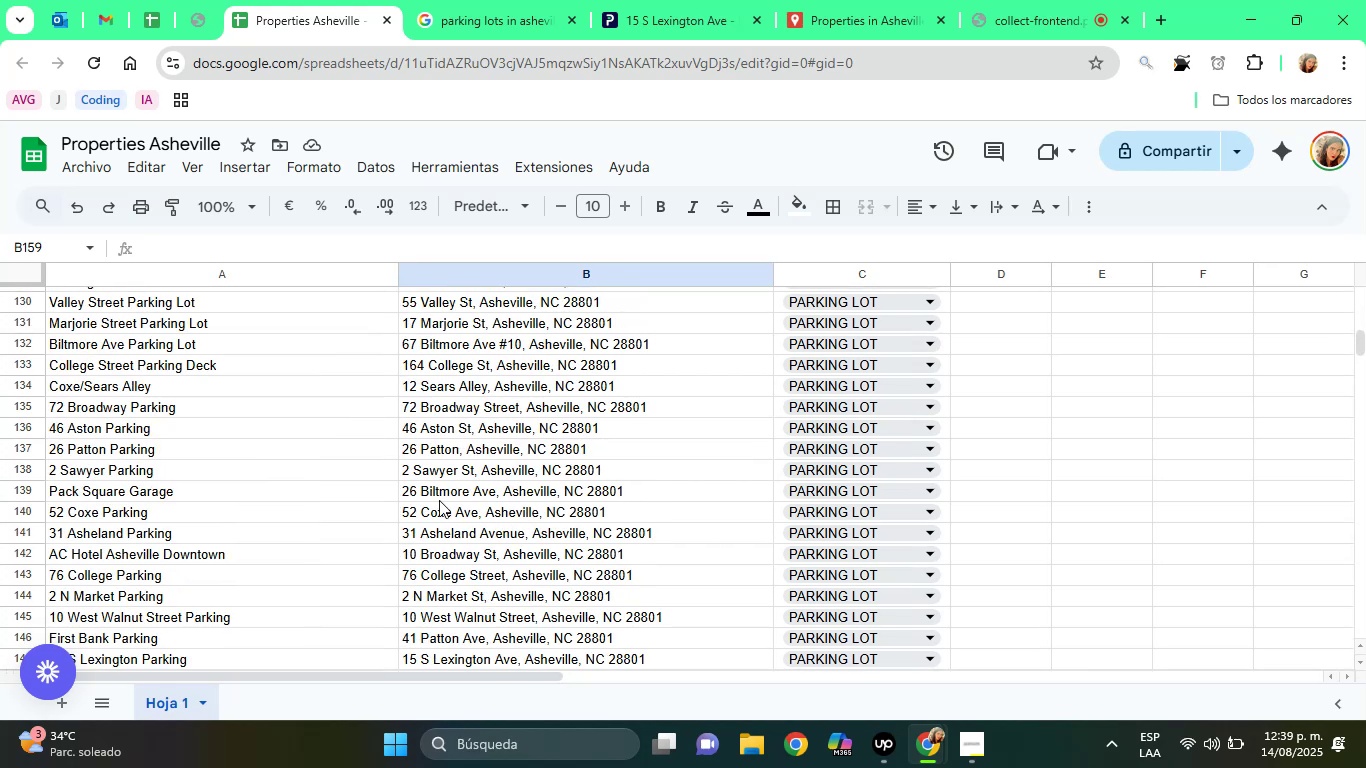 
left_click([435, 491])
 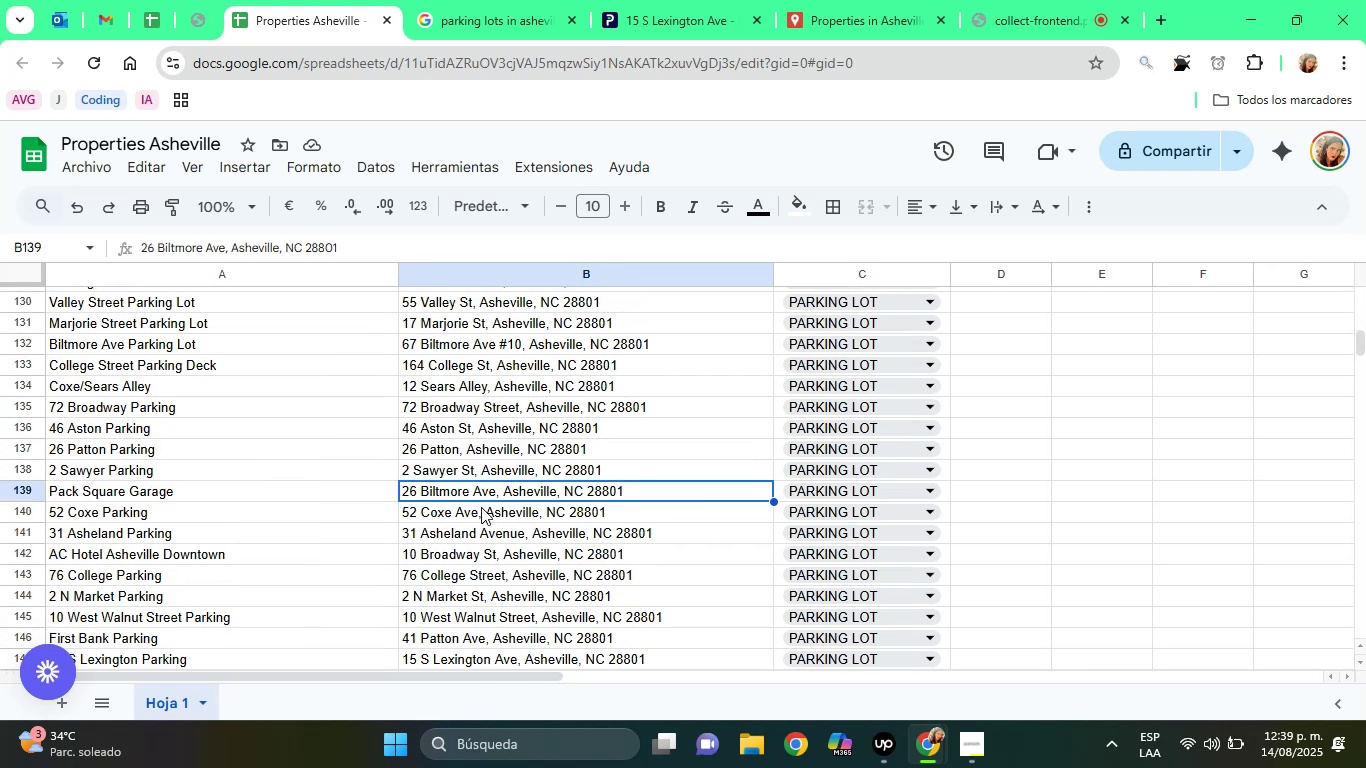 
scroll: coordinate [484, 508], scroll_direction: down, amount: 1.0
 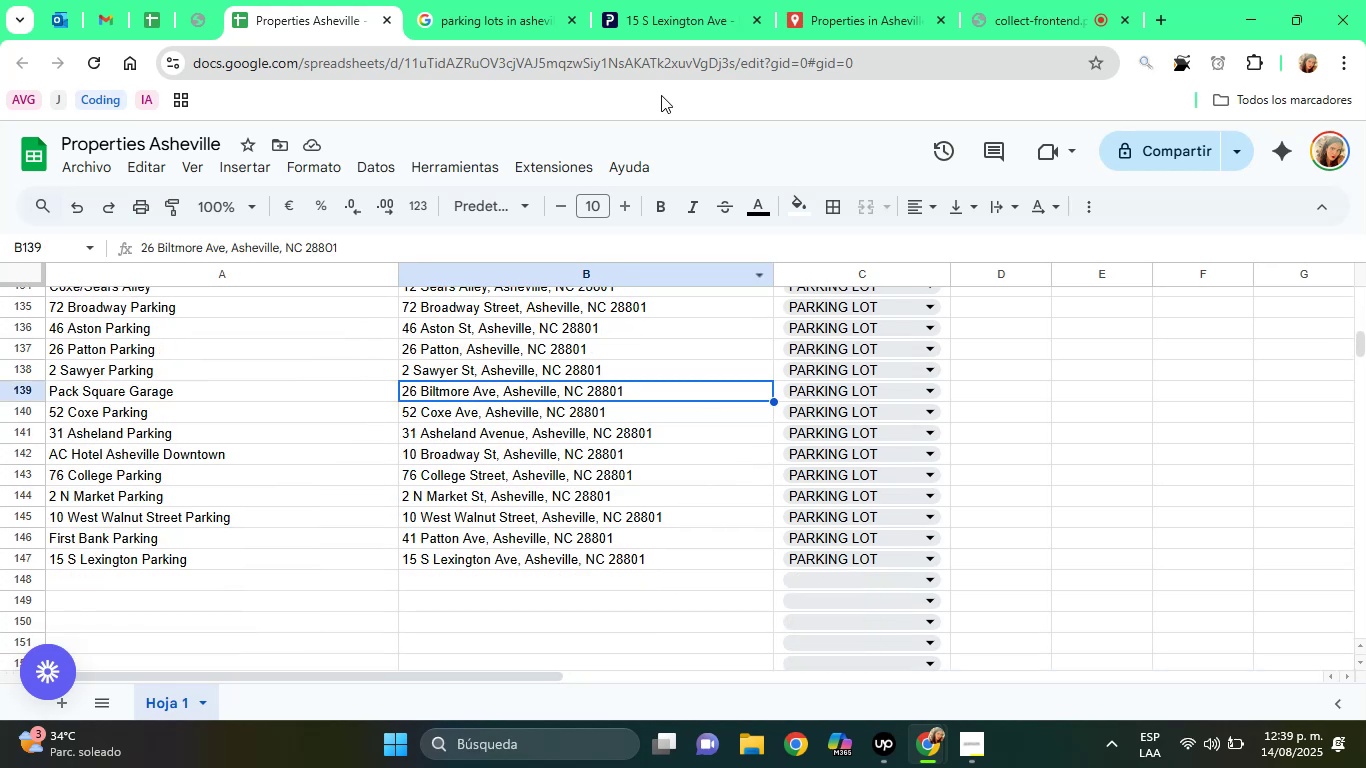 
left_click([660, 14])
 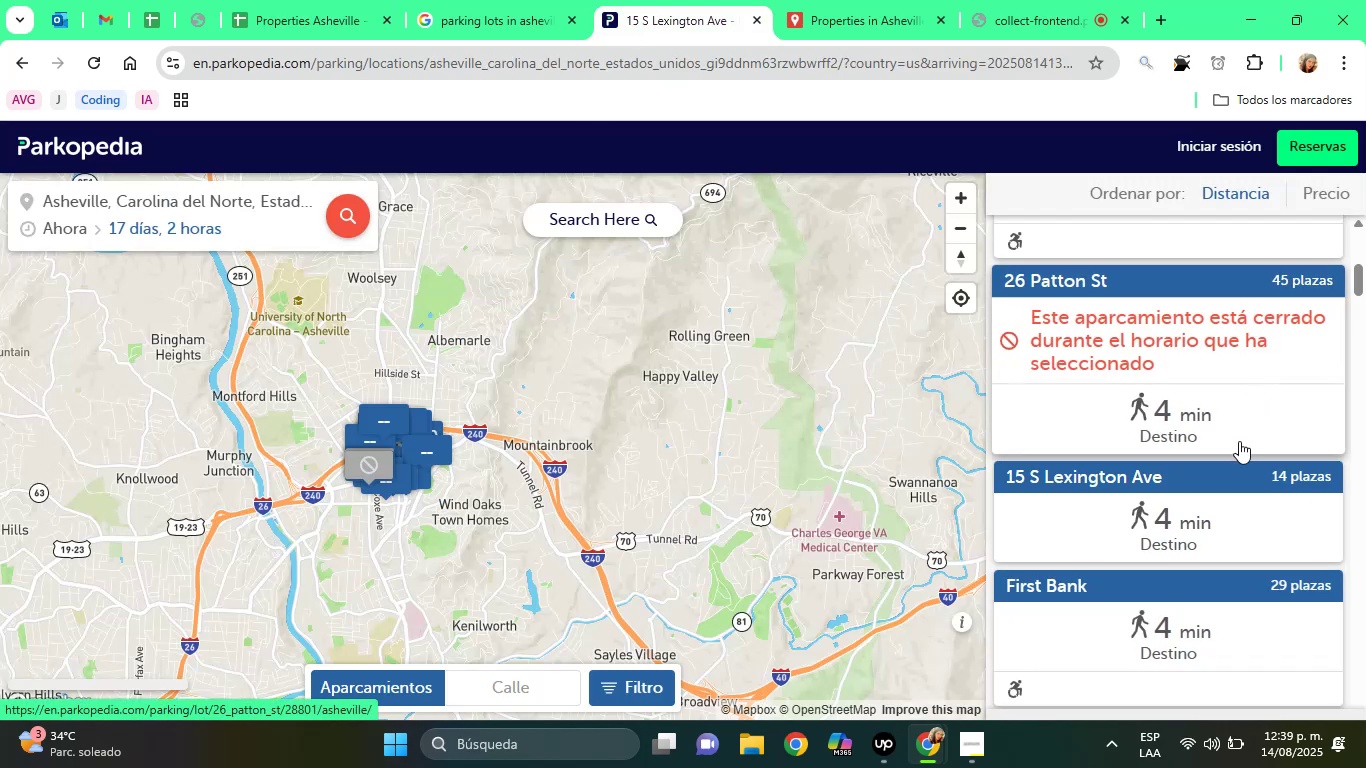 
scroll: coordinate [1185, 379], scroll_direction: up, amount: 4.0
 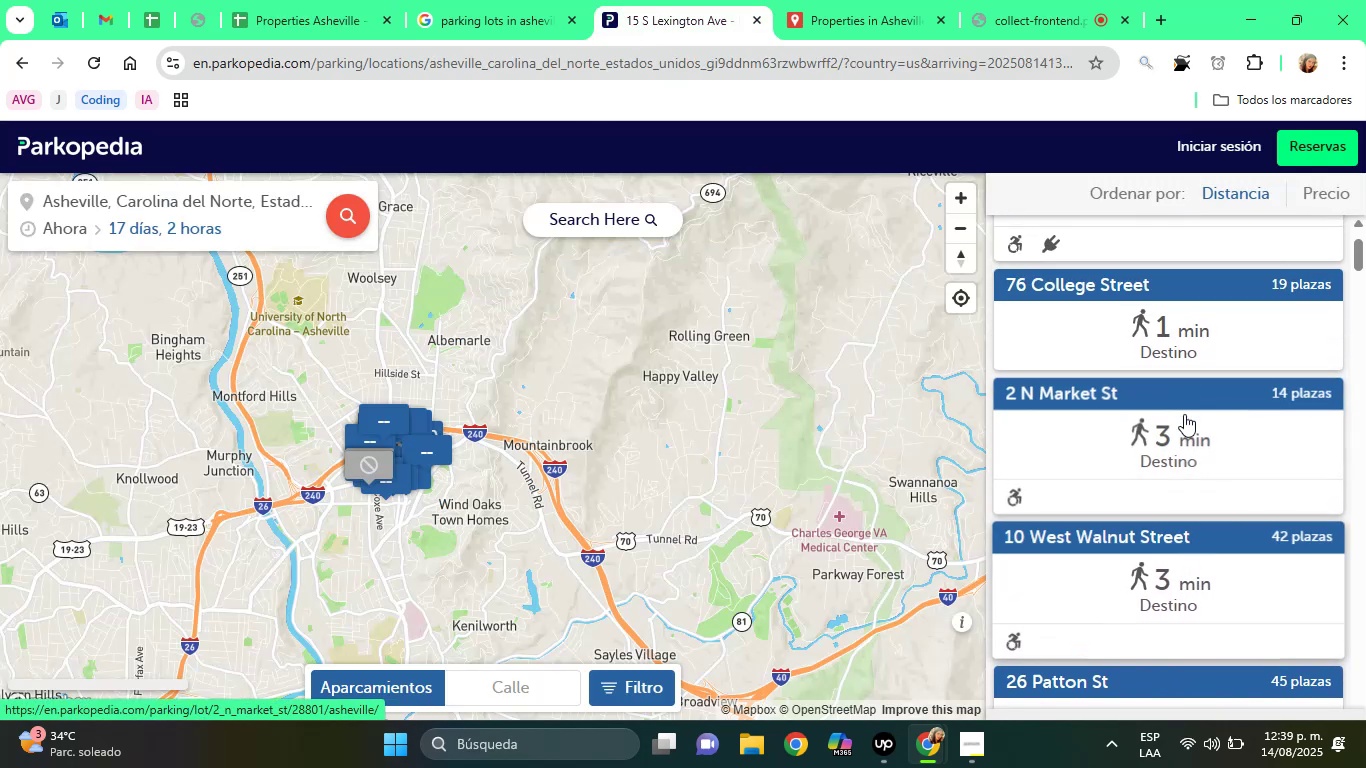 
scroll: coordinate [1184, 418], scroll_direction: down, amount: 2.0
 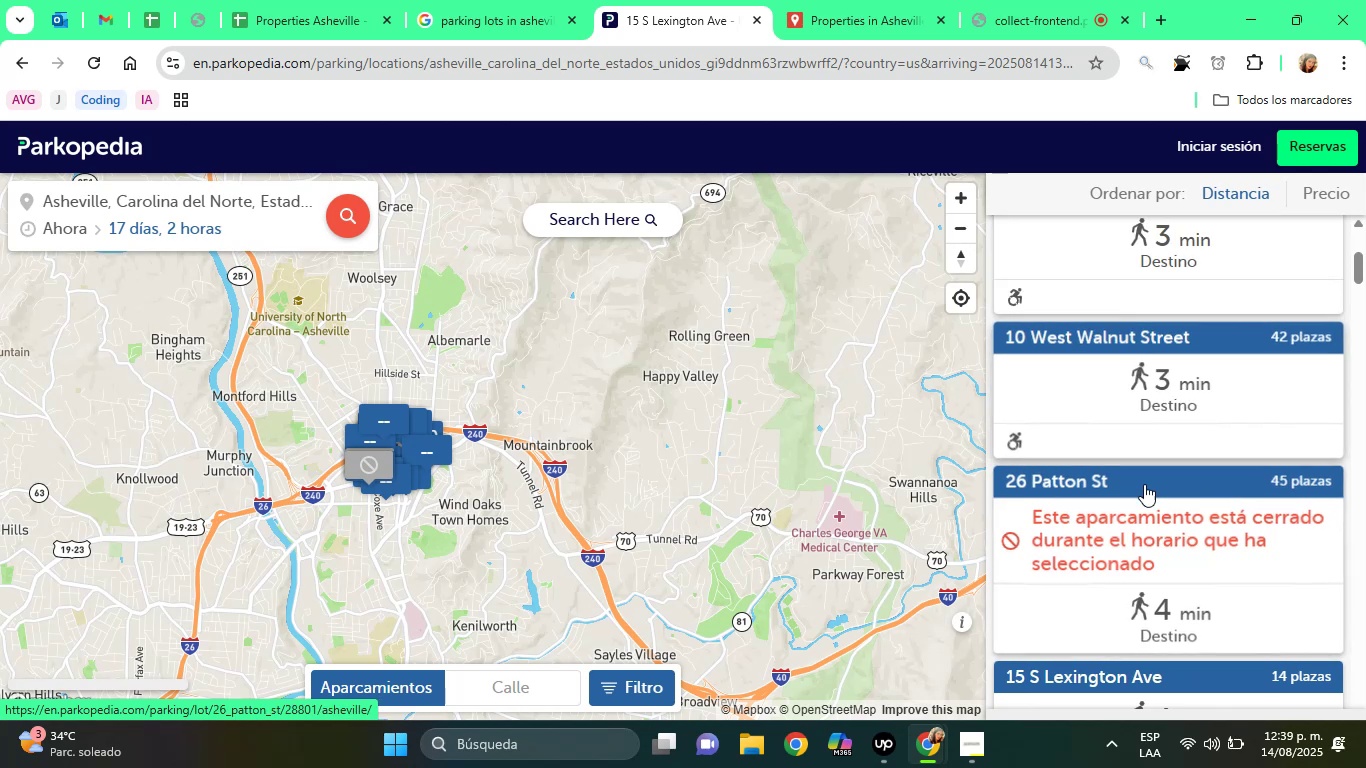 
left_click([1126, 499])
 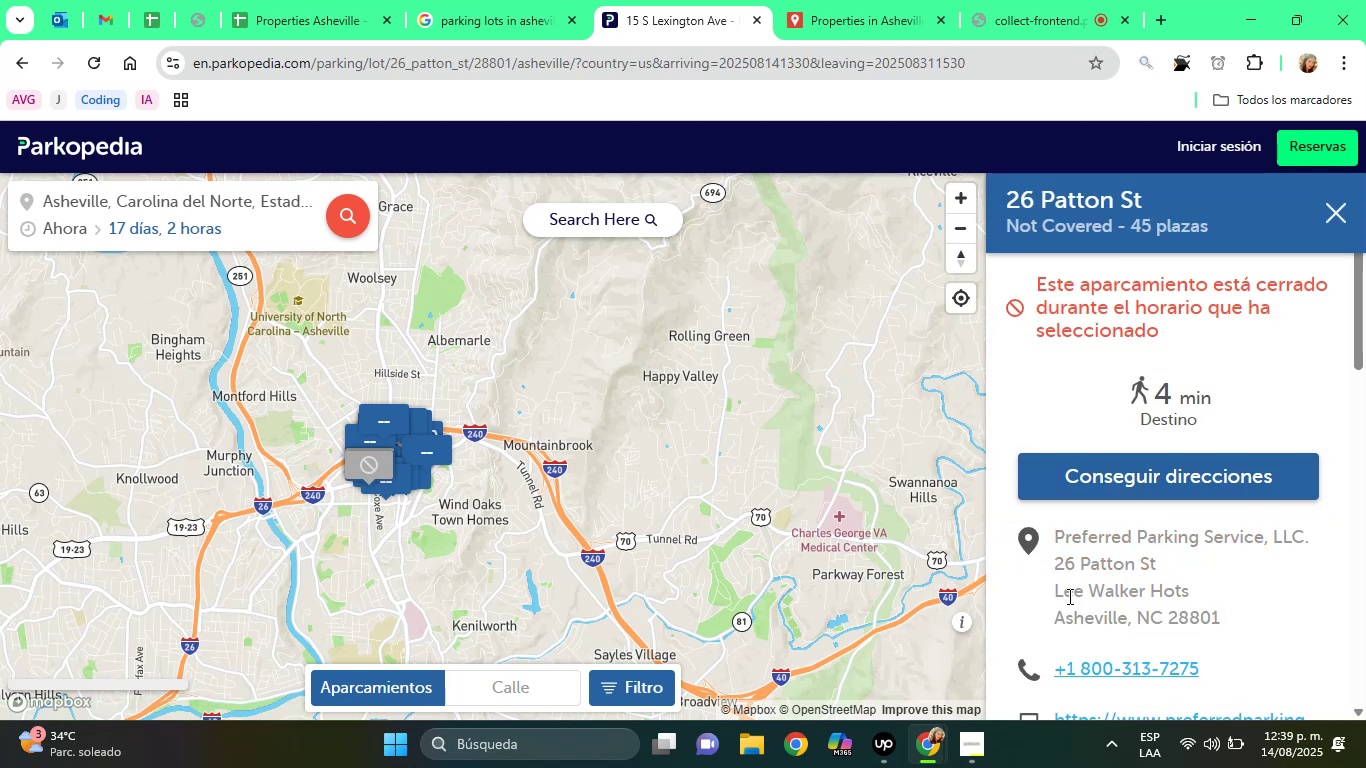 
left_click_drag(start_coordinate=[1056, 567], to_coordinate=[1155, 575])
 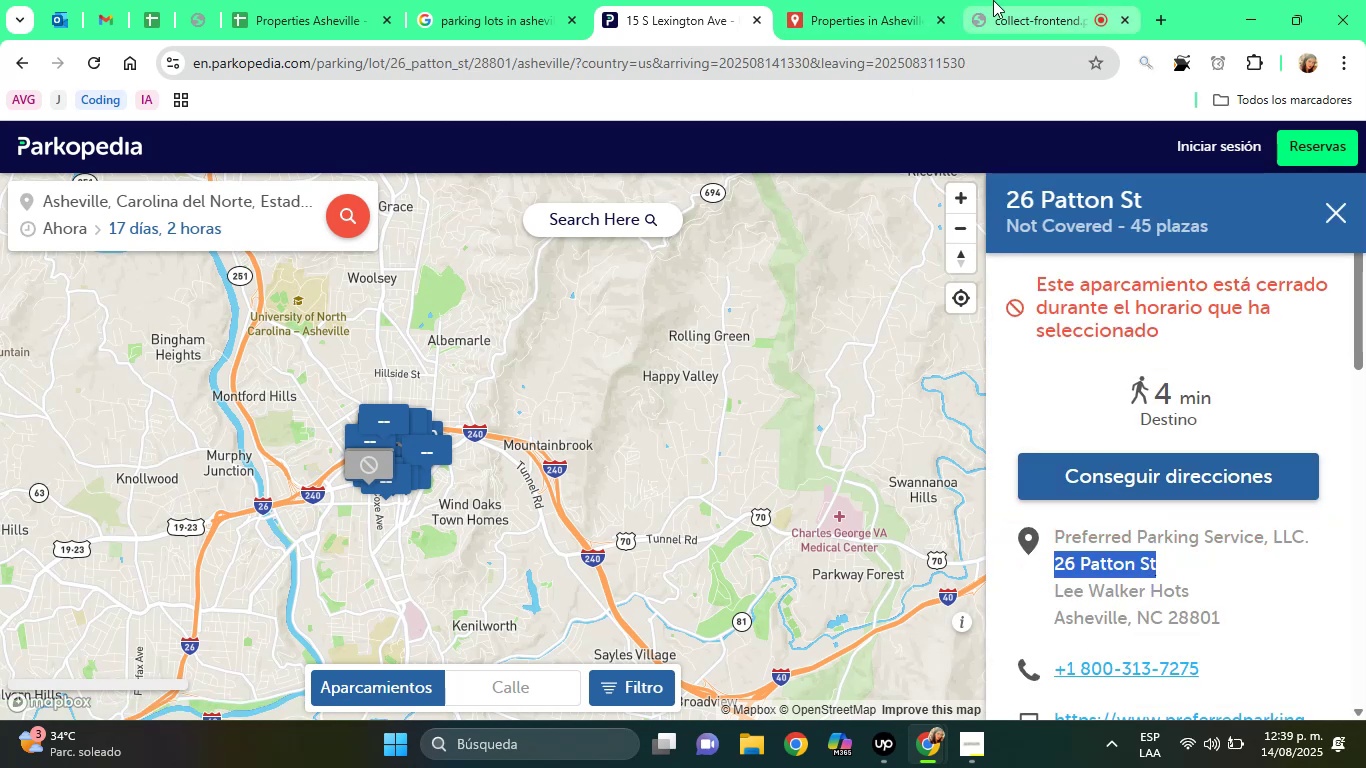 
left_click([877, 0])
 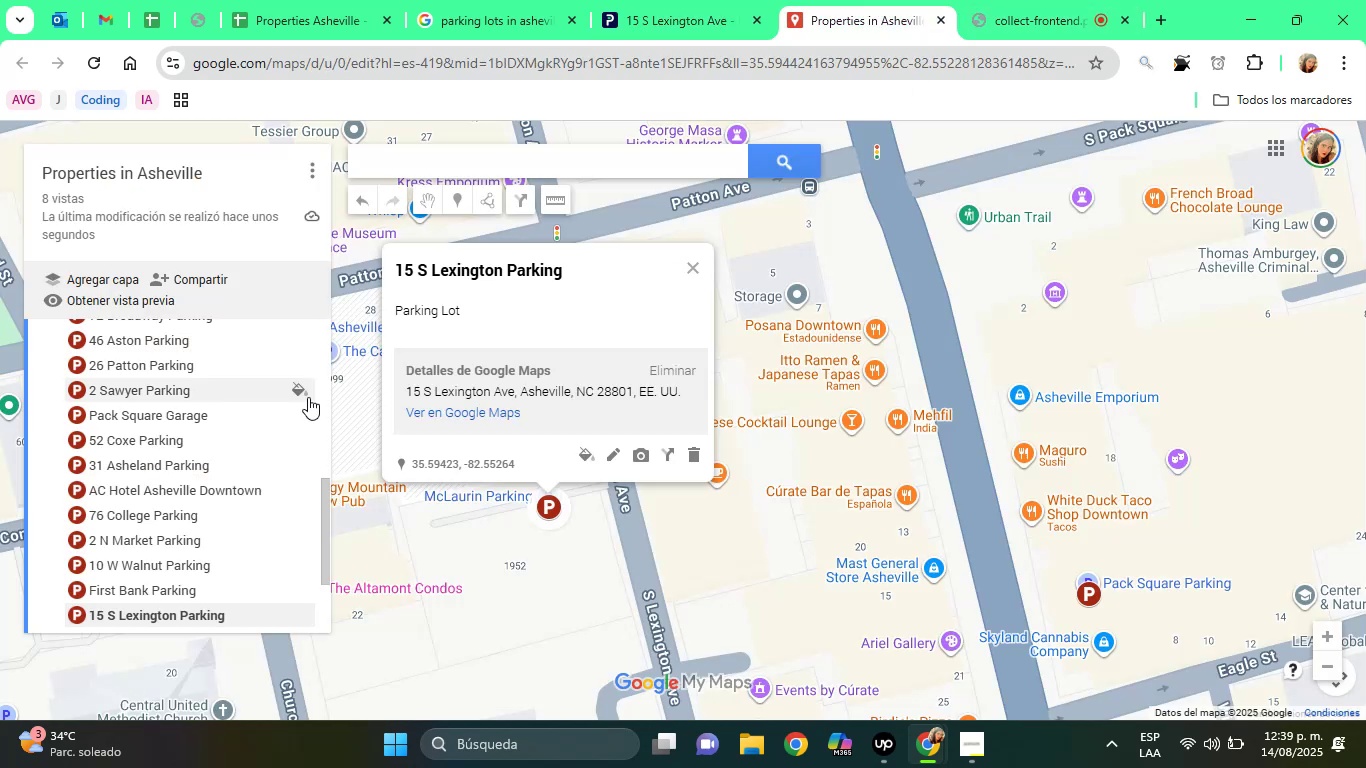 
scroll: coordinate [192, 415], scroll_direction: down, amount: 1.0
 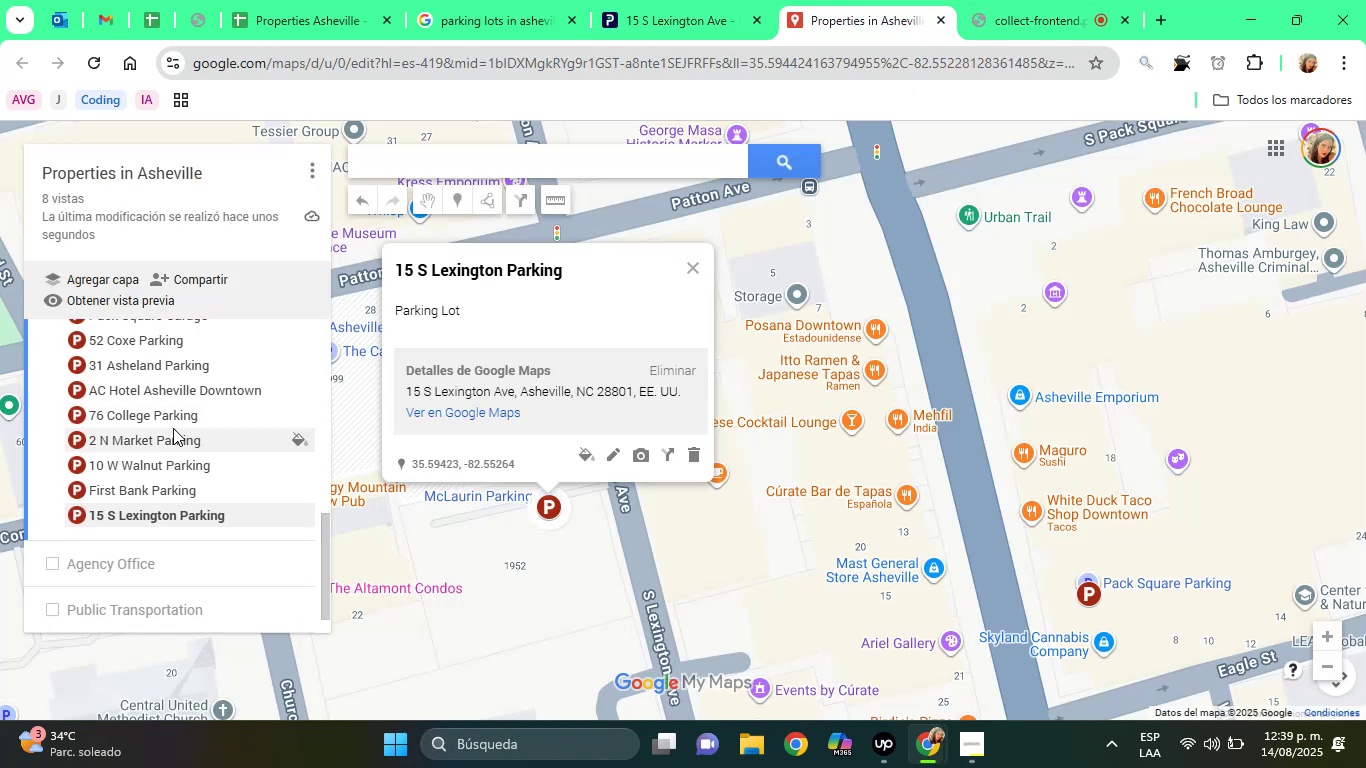 
scroll: coordinate [173, 428], scroll_direction: up, amount: 1.0
 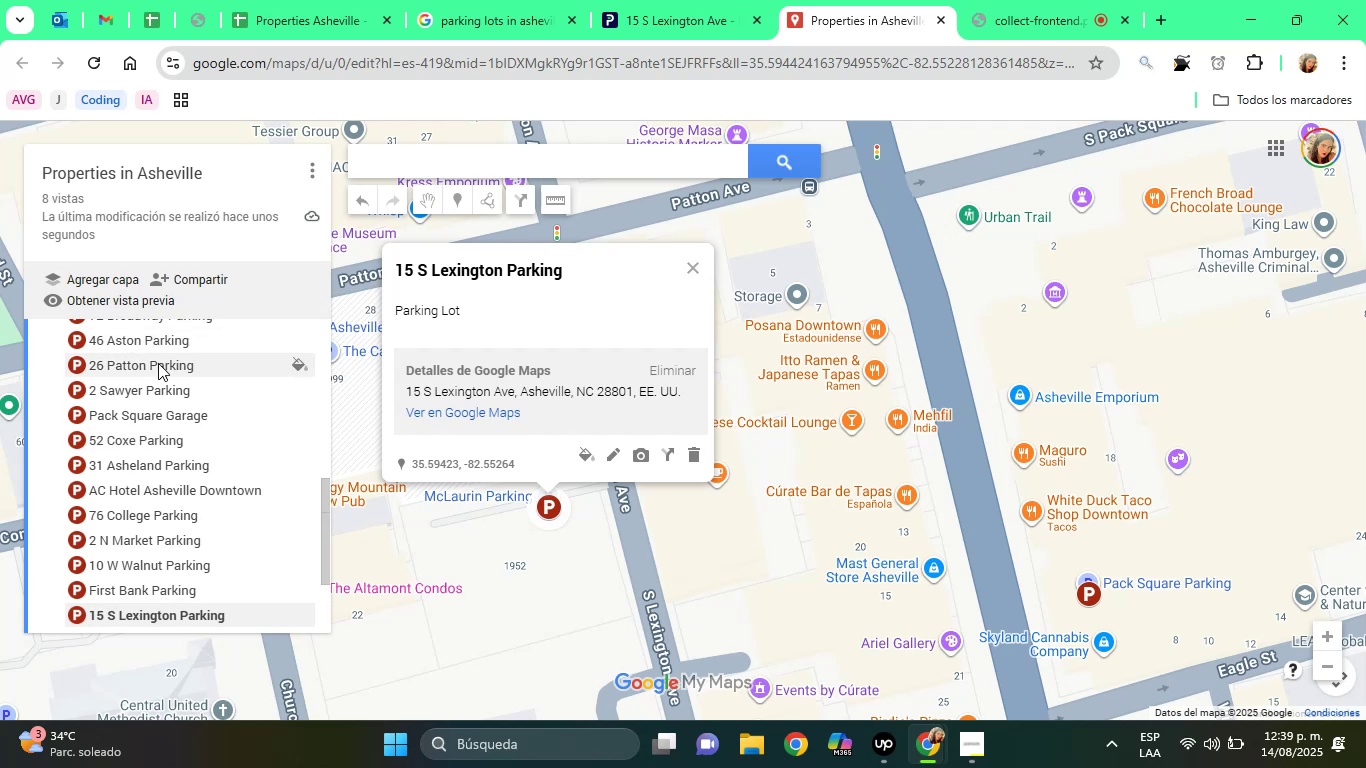 
left_click([605, 5])
 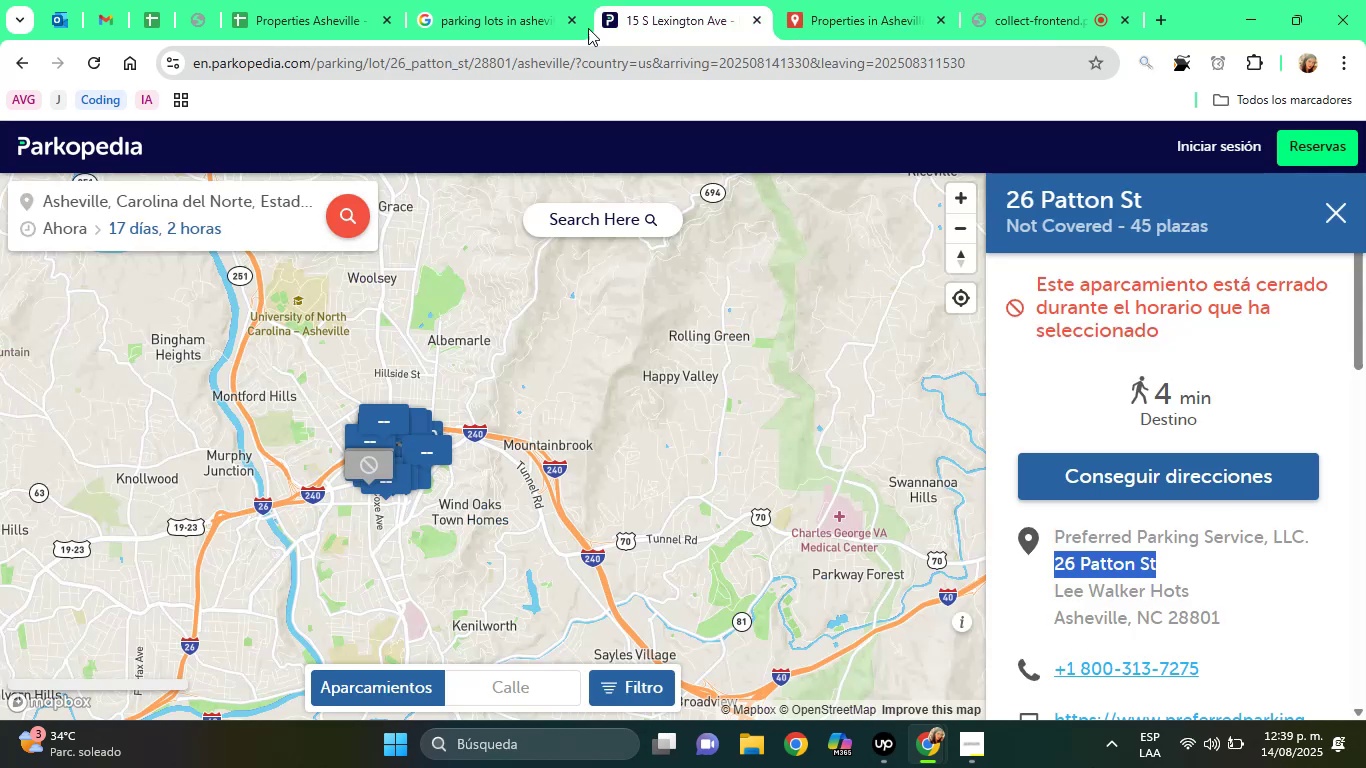 
left_click([356, 0])
 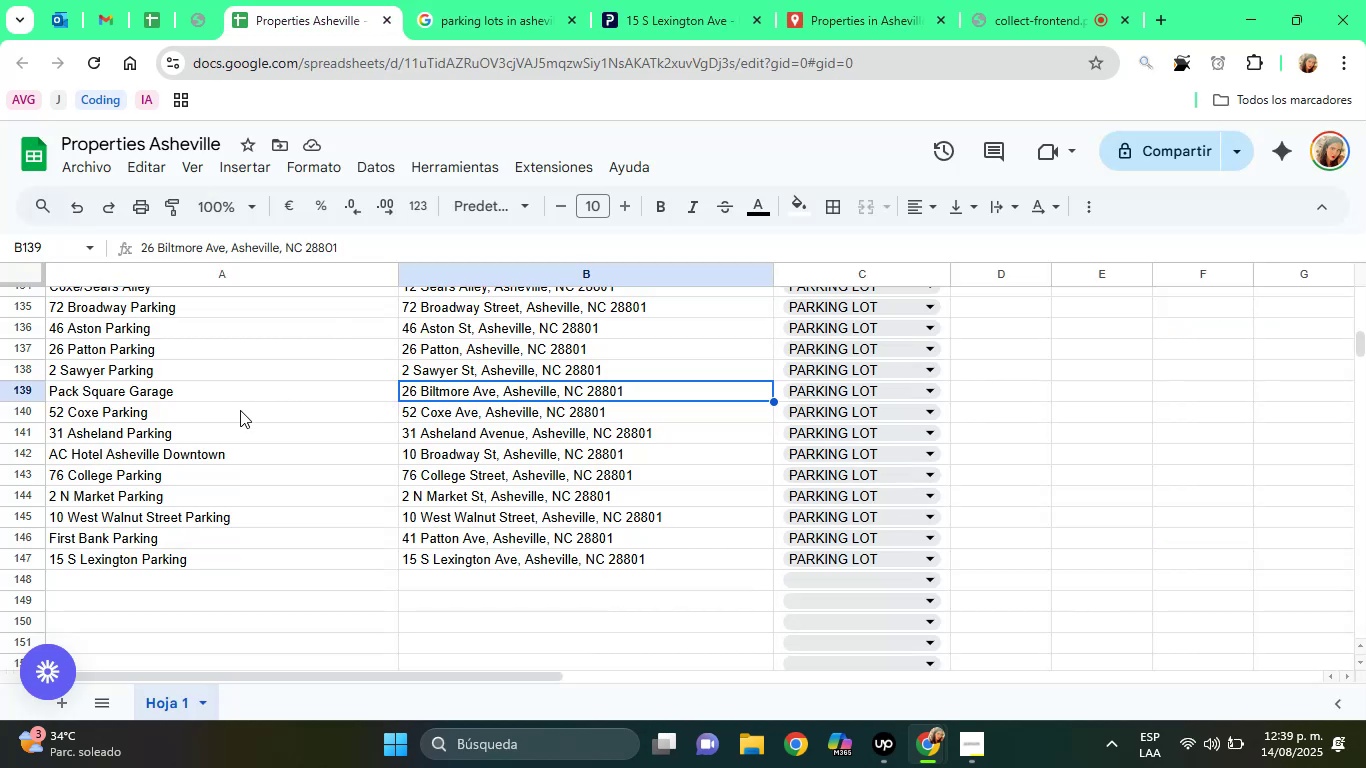 
left_click([227, 441])
 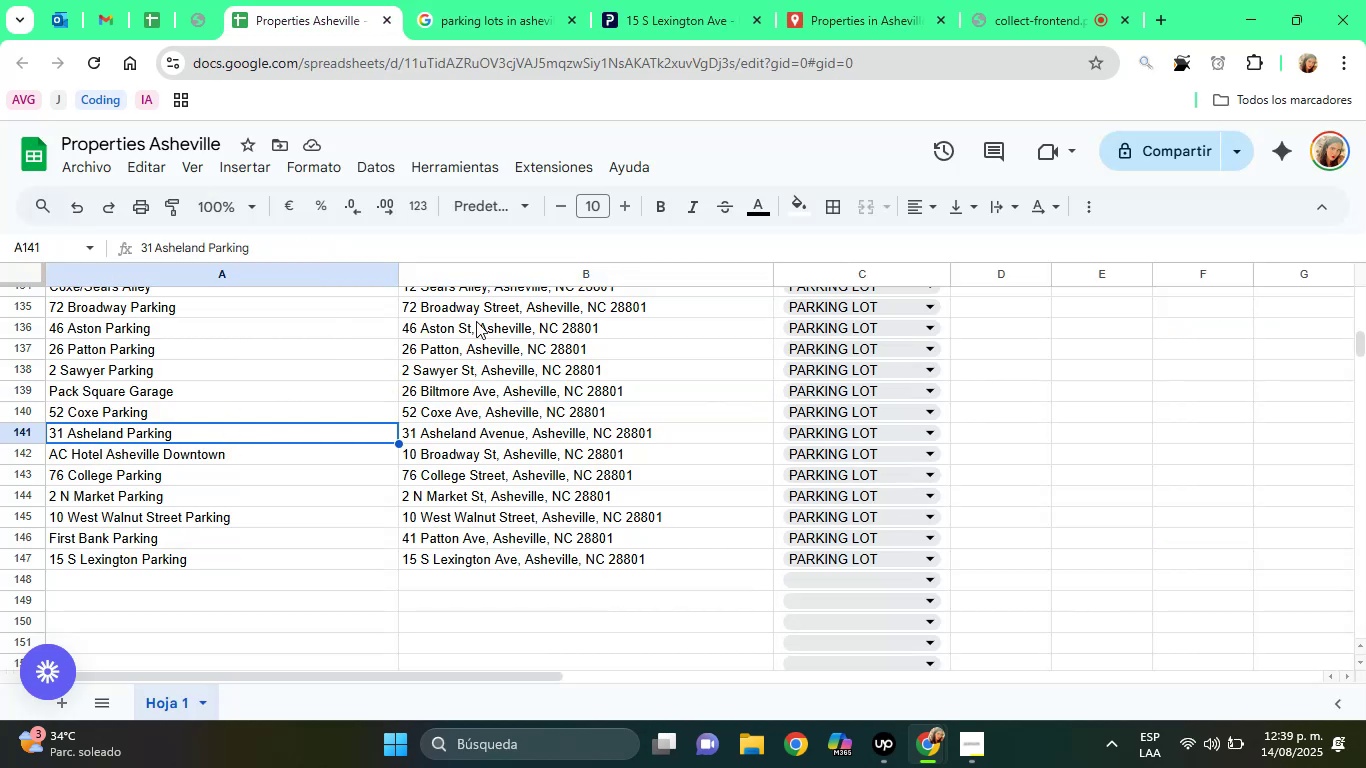 
left_click([471, 345])
 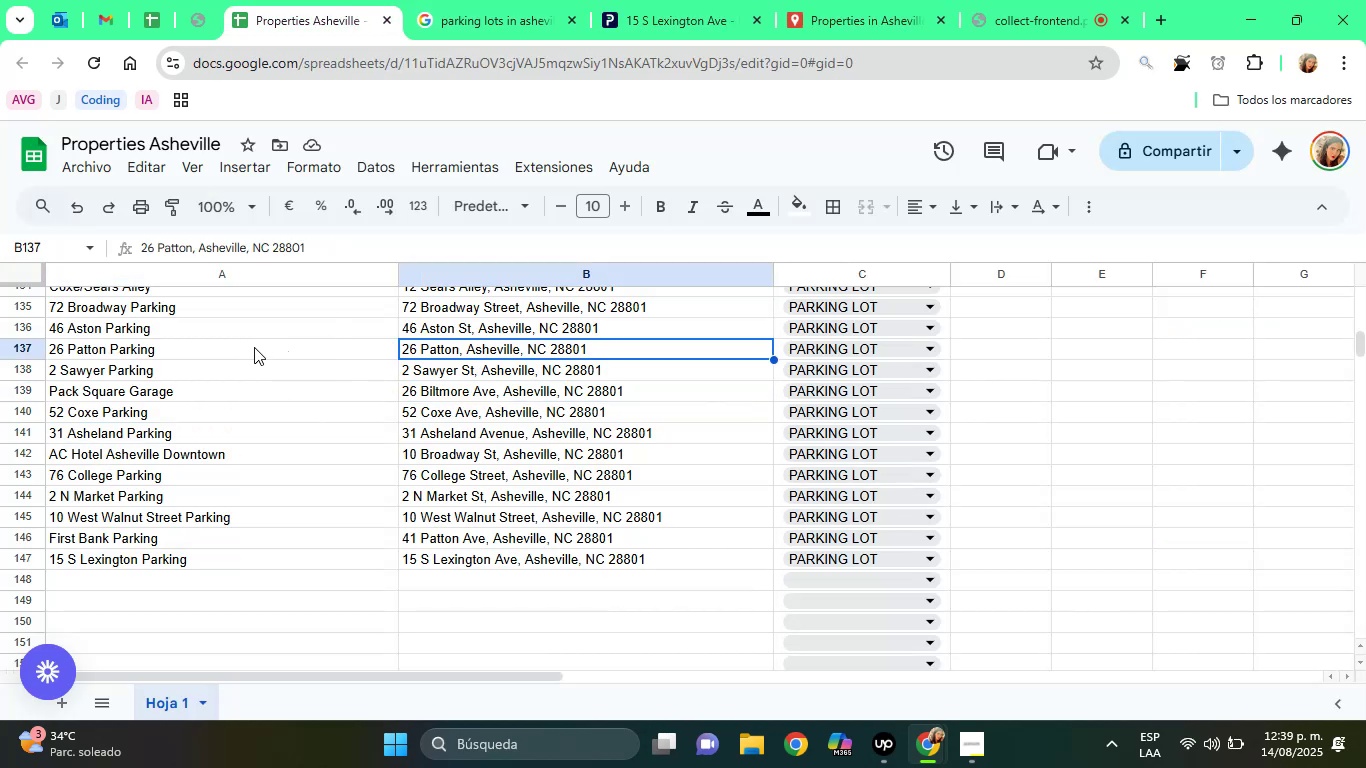 
left_click([241, 347])
 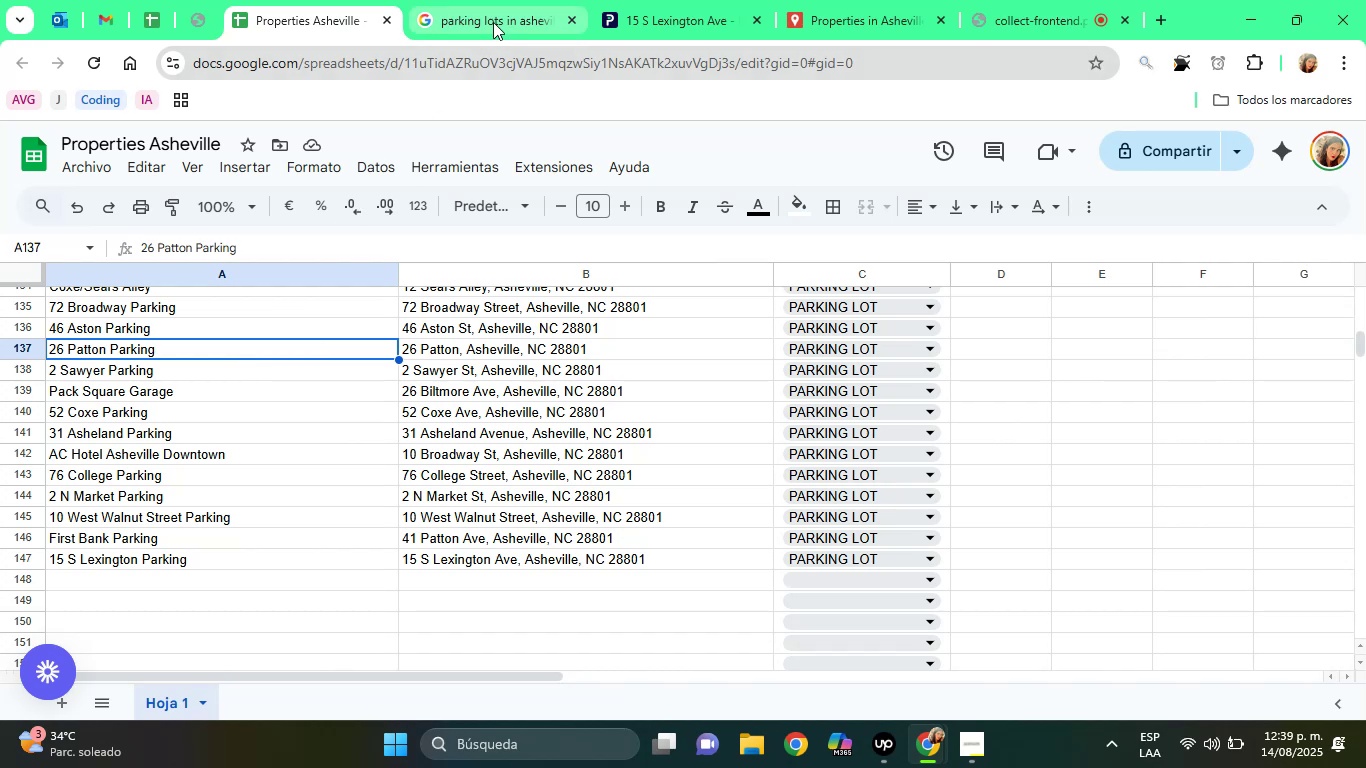 
left_click([633, 6])
 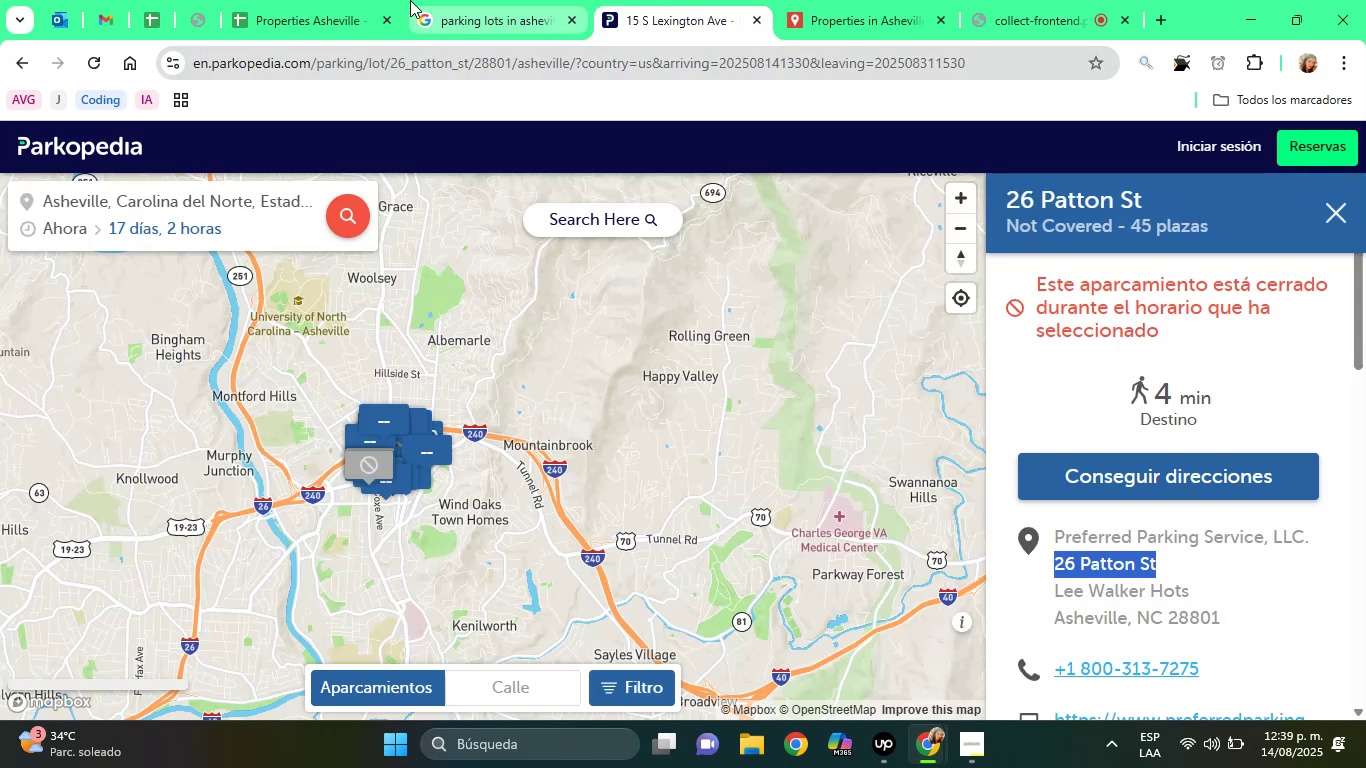 
left_click([324, 0])
 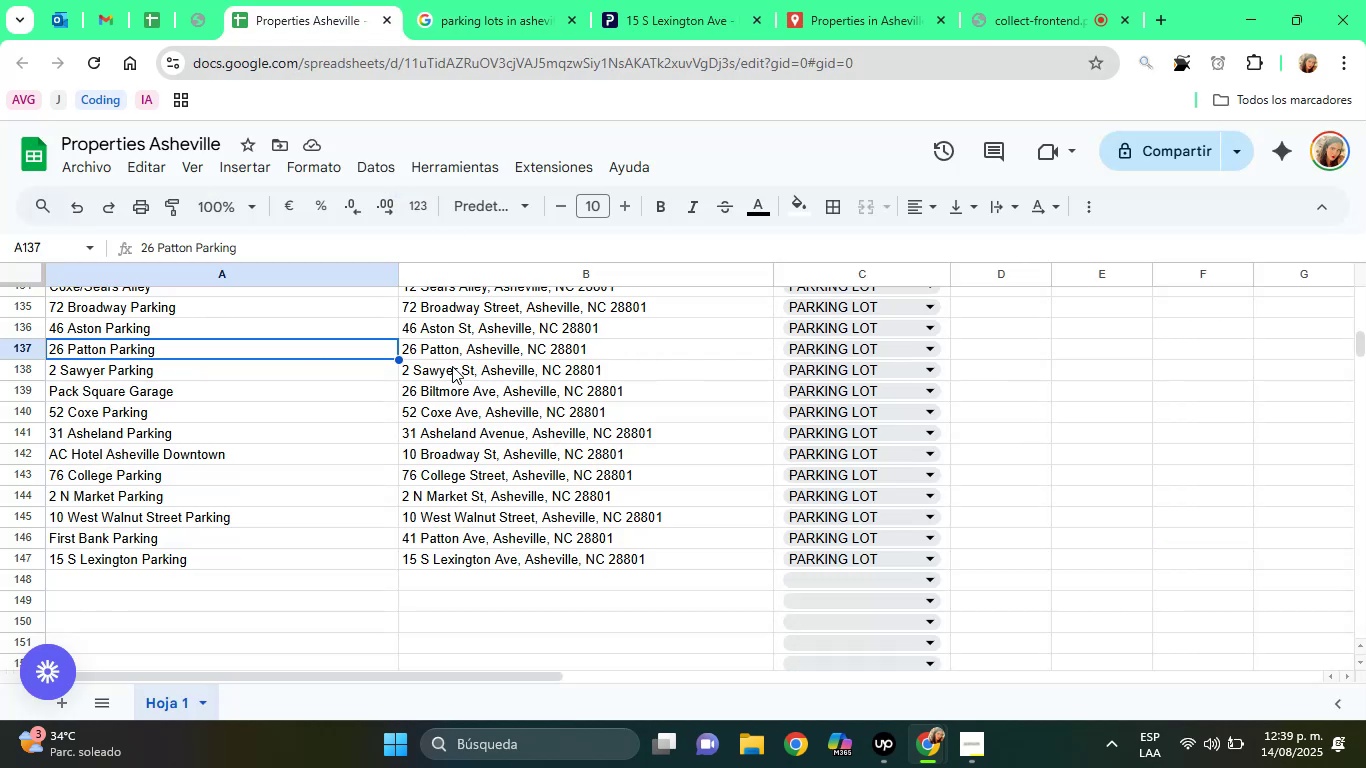 
left_click_drag(start_coordinate=[446, 354], to_coordinate=[455, 354])
 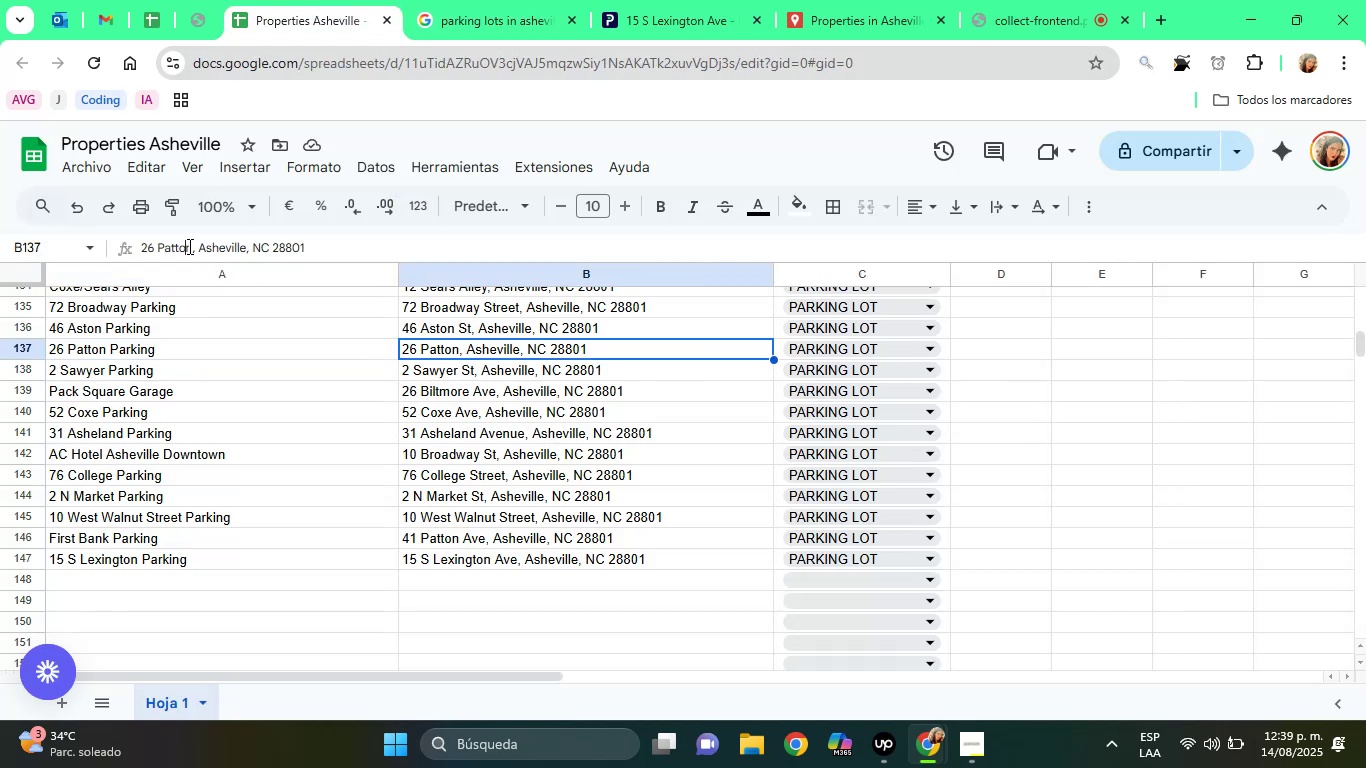 
key(ArrowRight)
 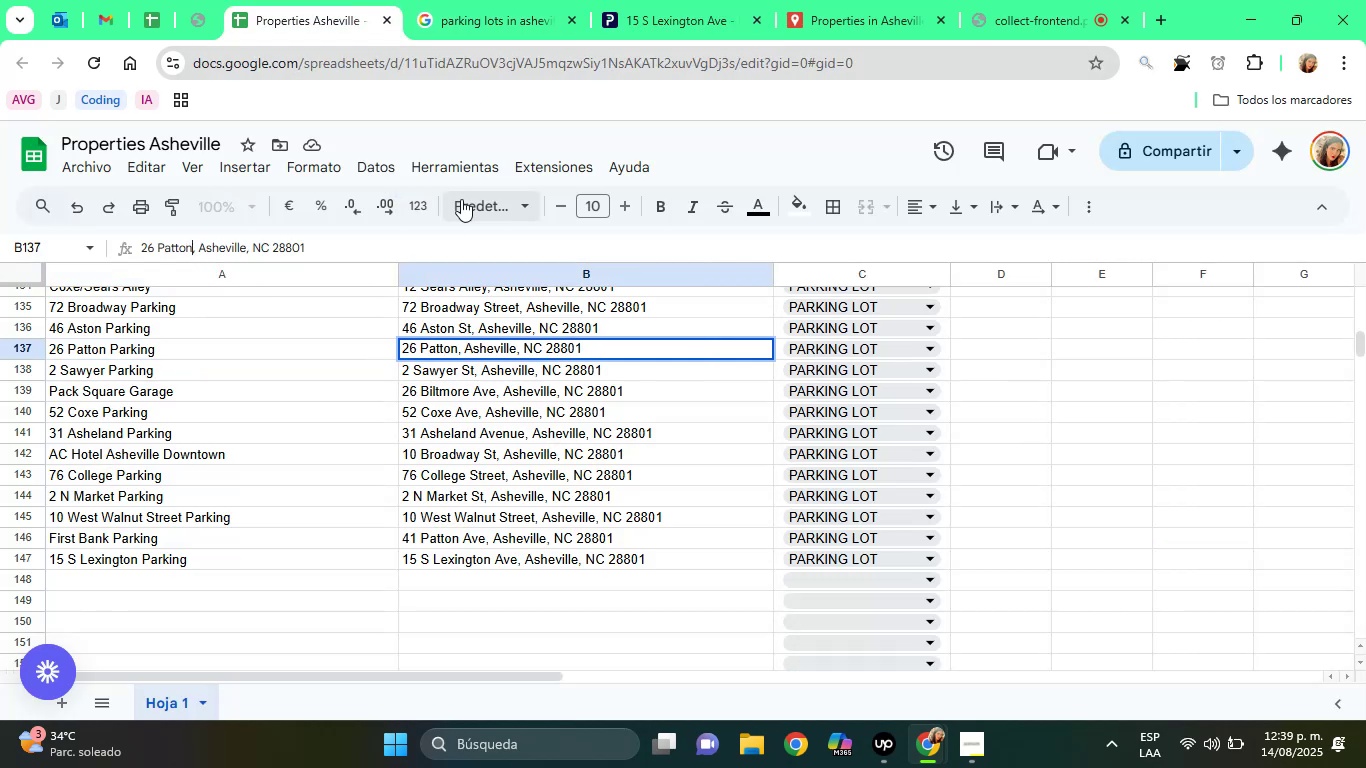 
type( St)
 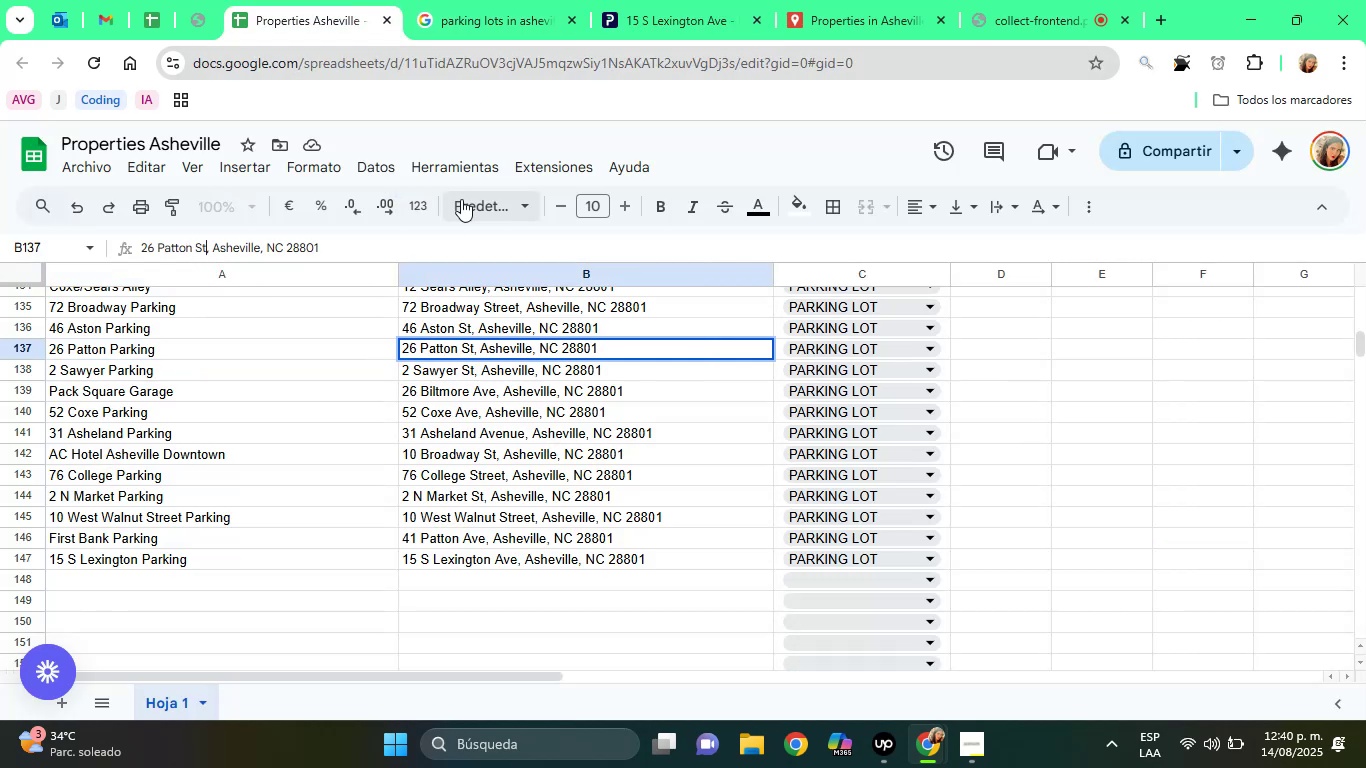 
key(Enter)
 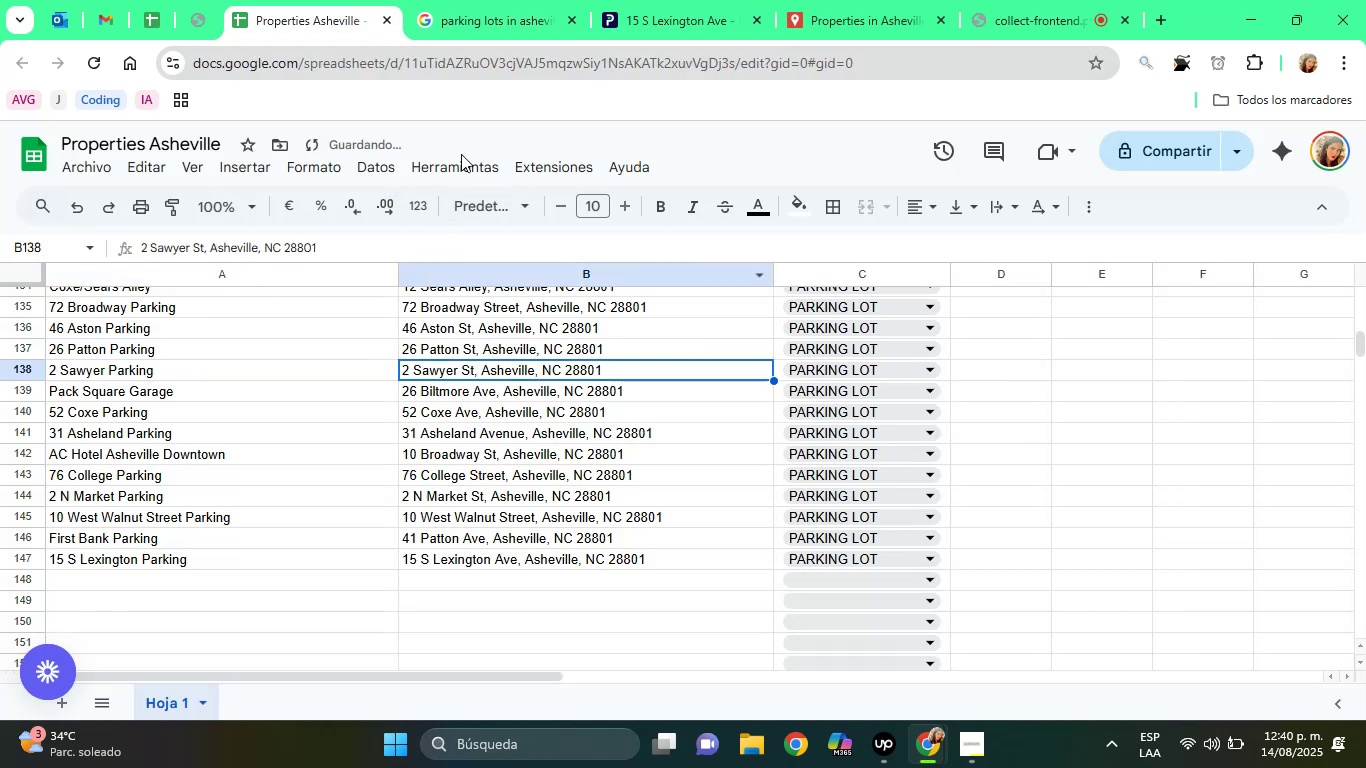 
left_click([616, 29])
 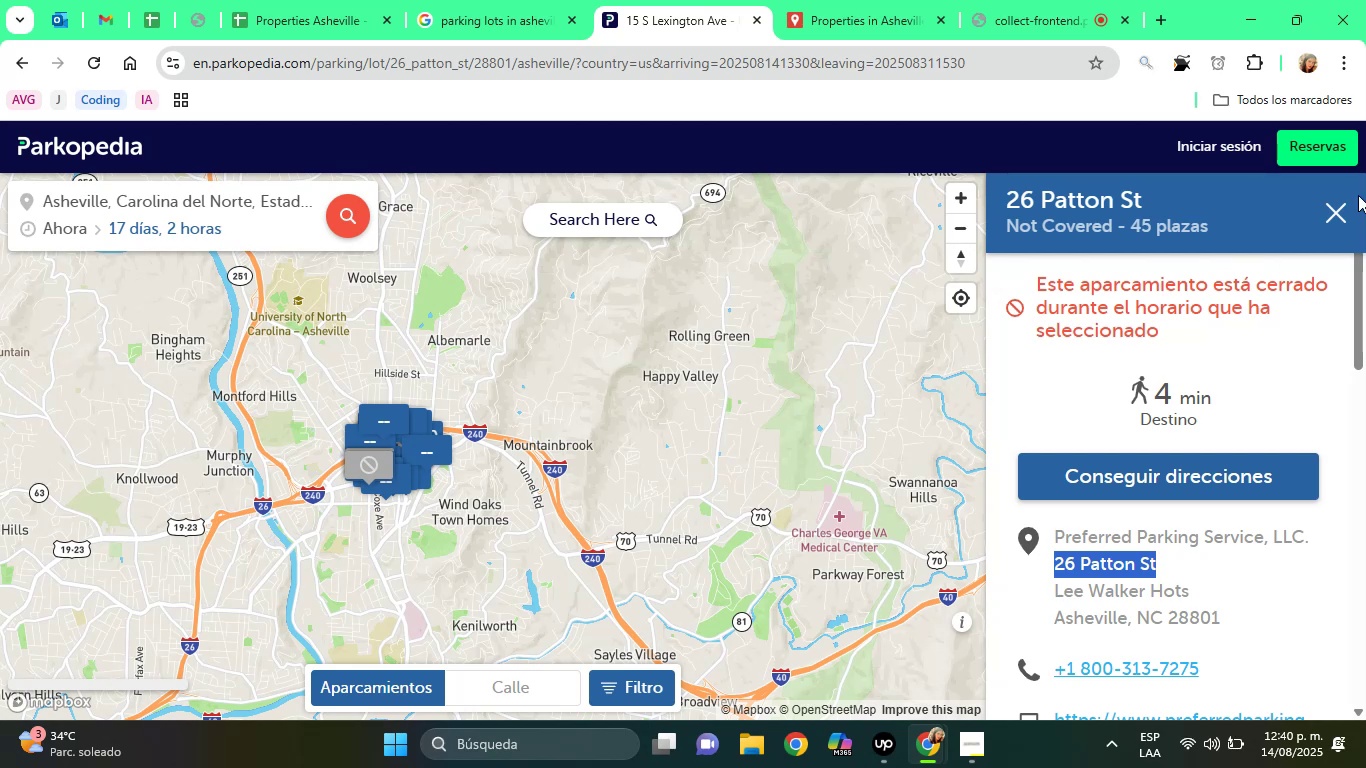 
left_click([1338, 216])
 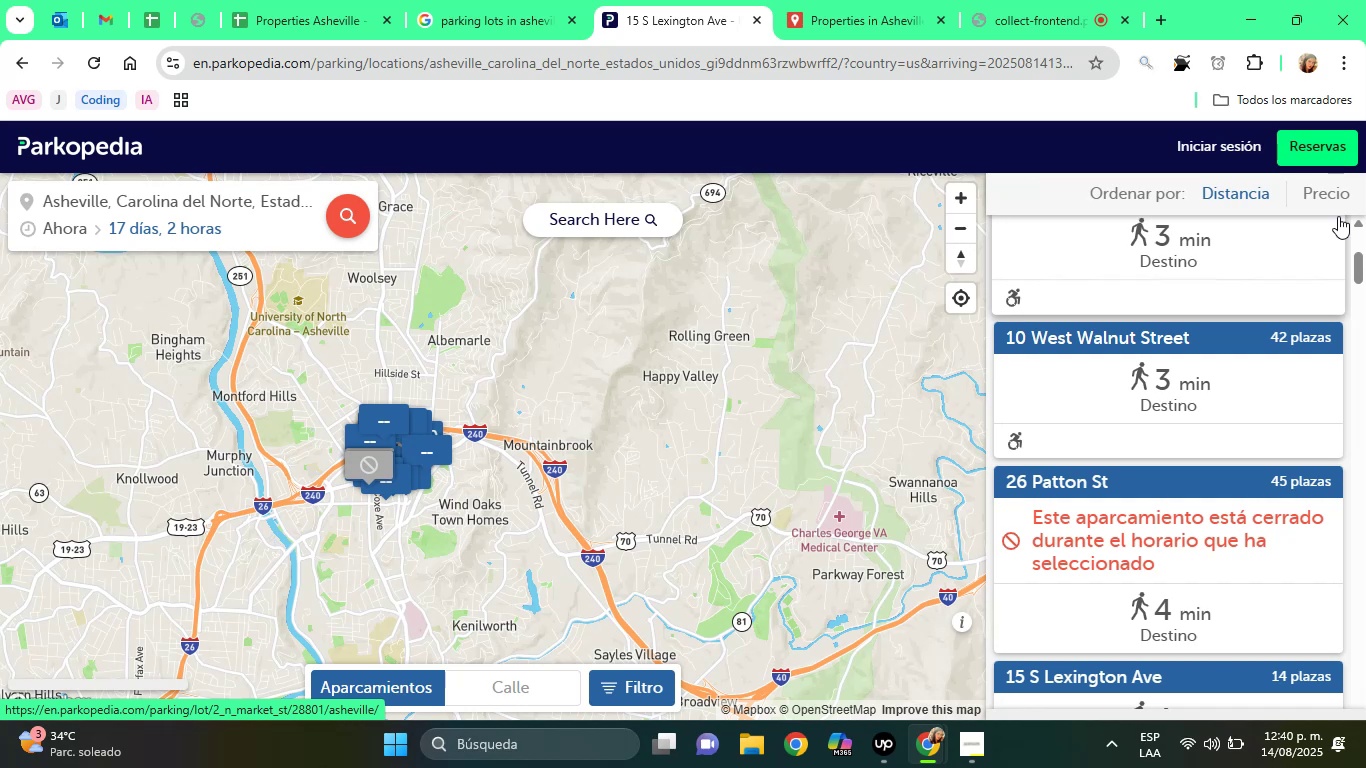 
wait(21.2)
 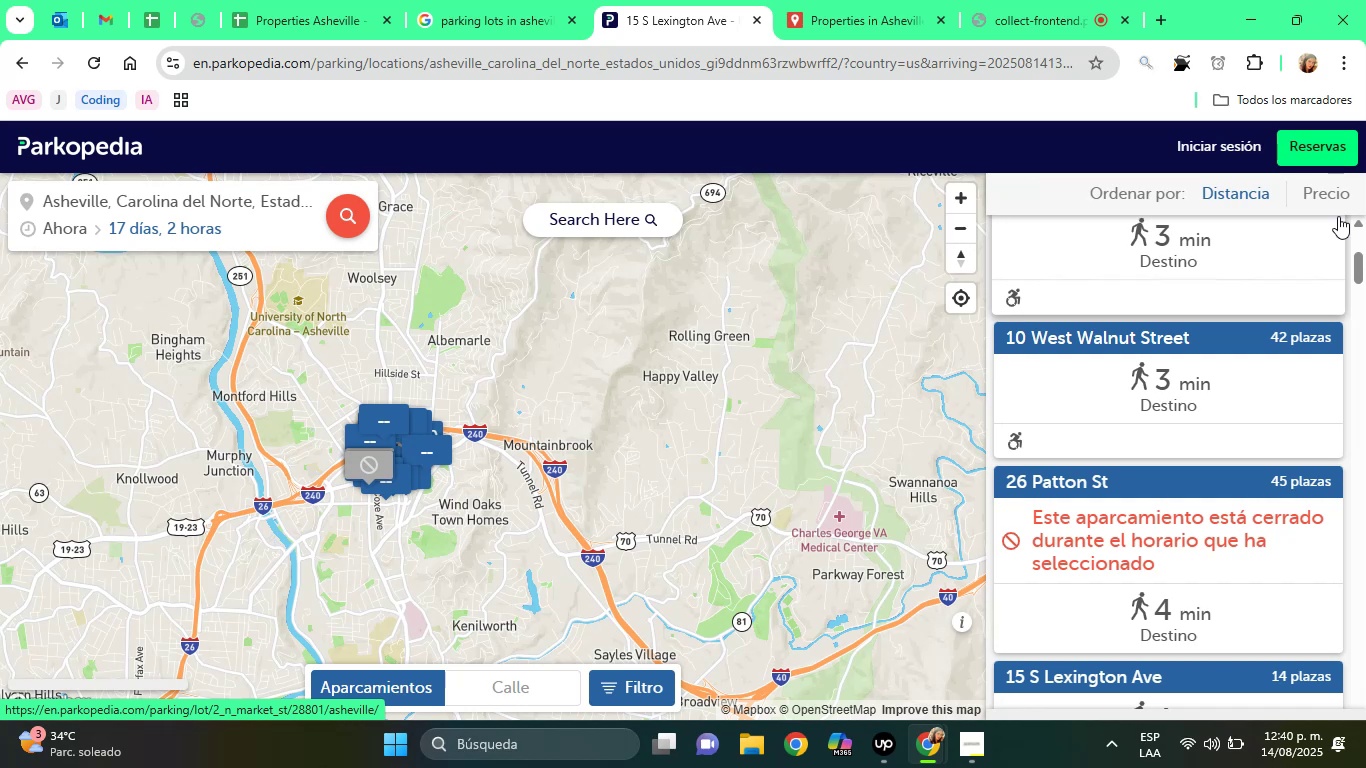 
scroll: coordinate [1080, 536], scroll_direction: down, amount: 5.0
 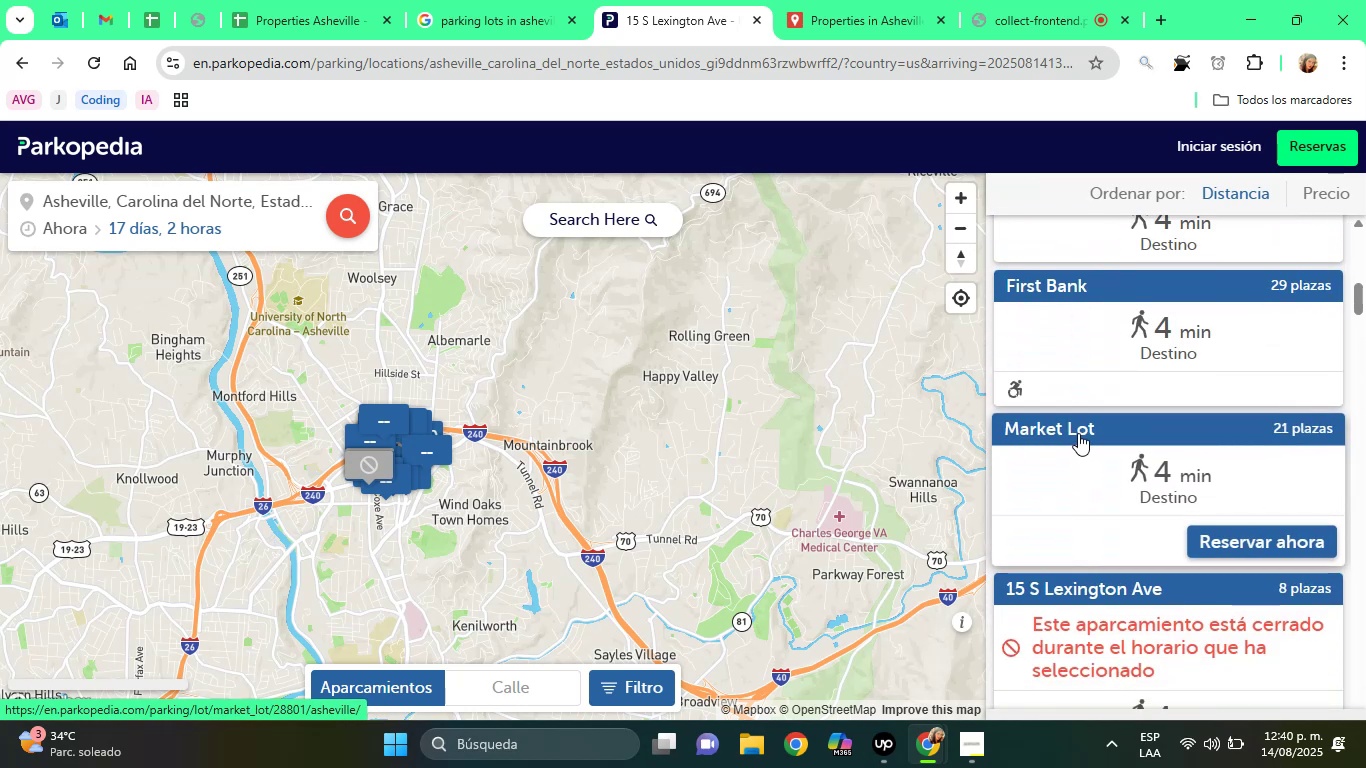 
left_click([1076, 431])
 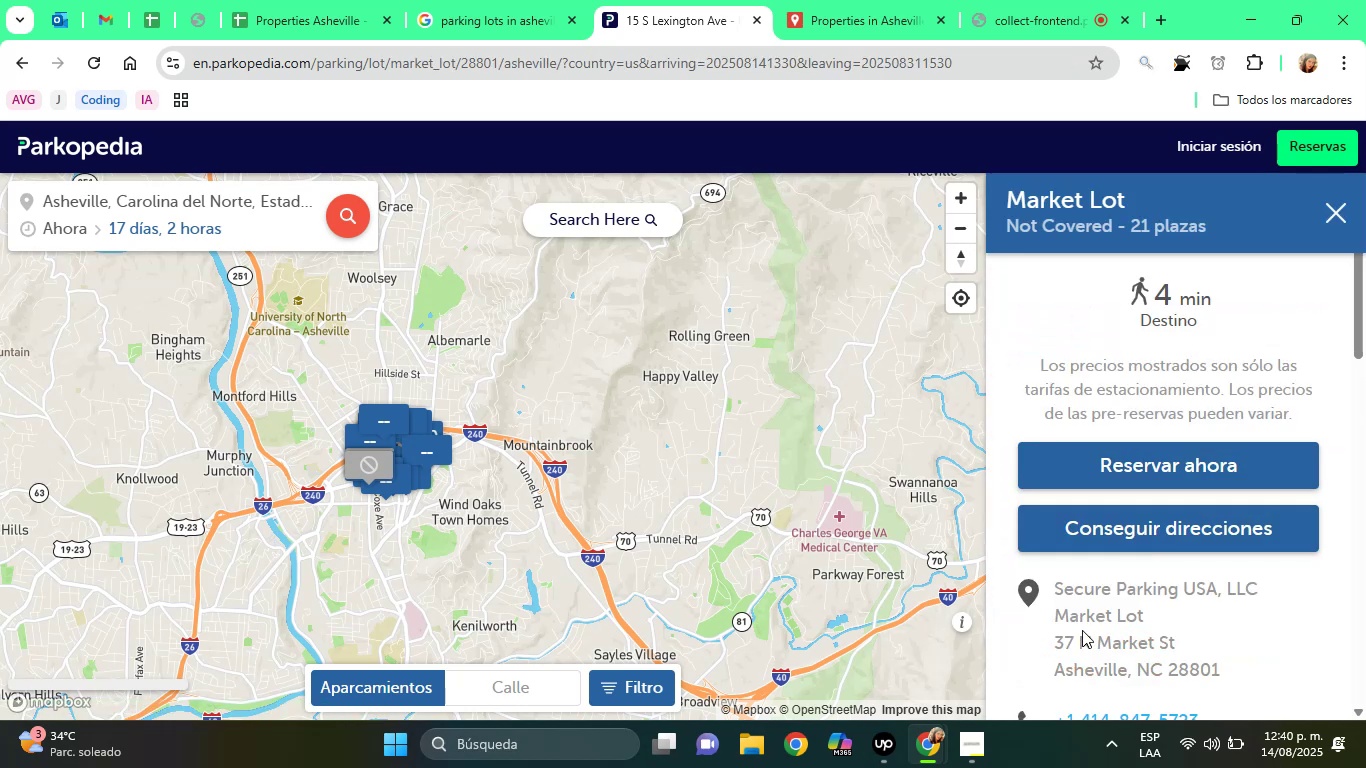 
left_click_drag(start_coordinate=[1055, 641], to_coordinate=[1261, 668])
 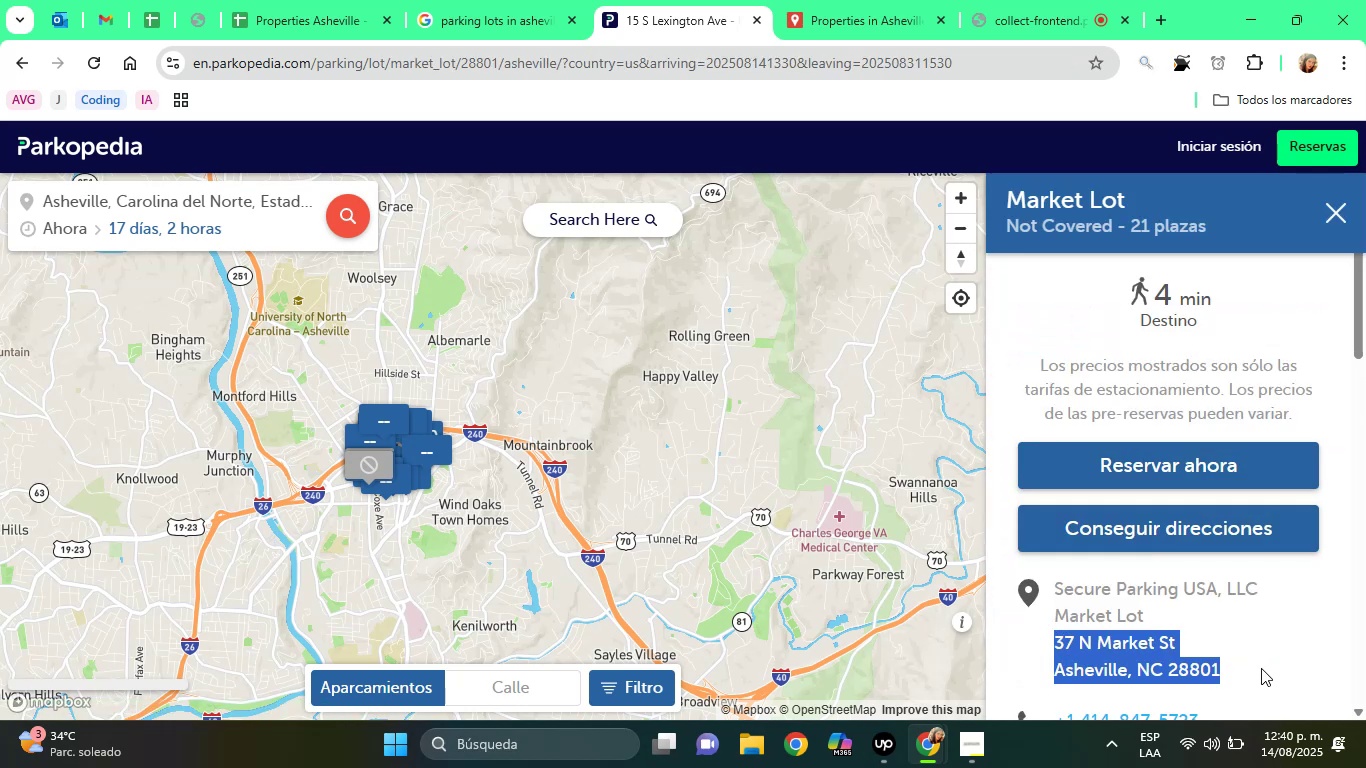 
key(Control+C)
 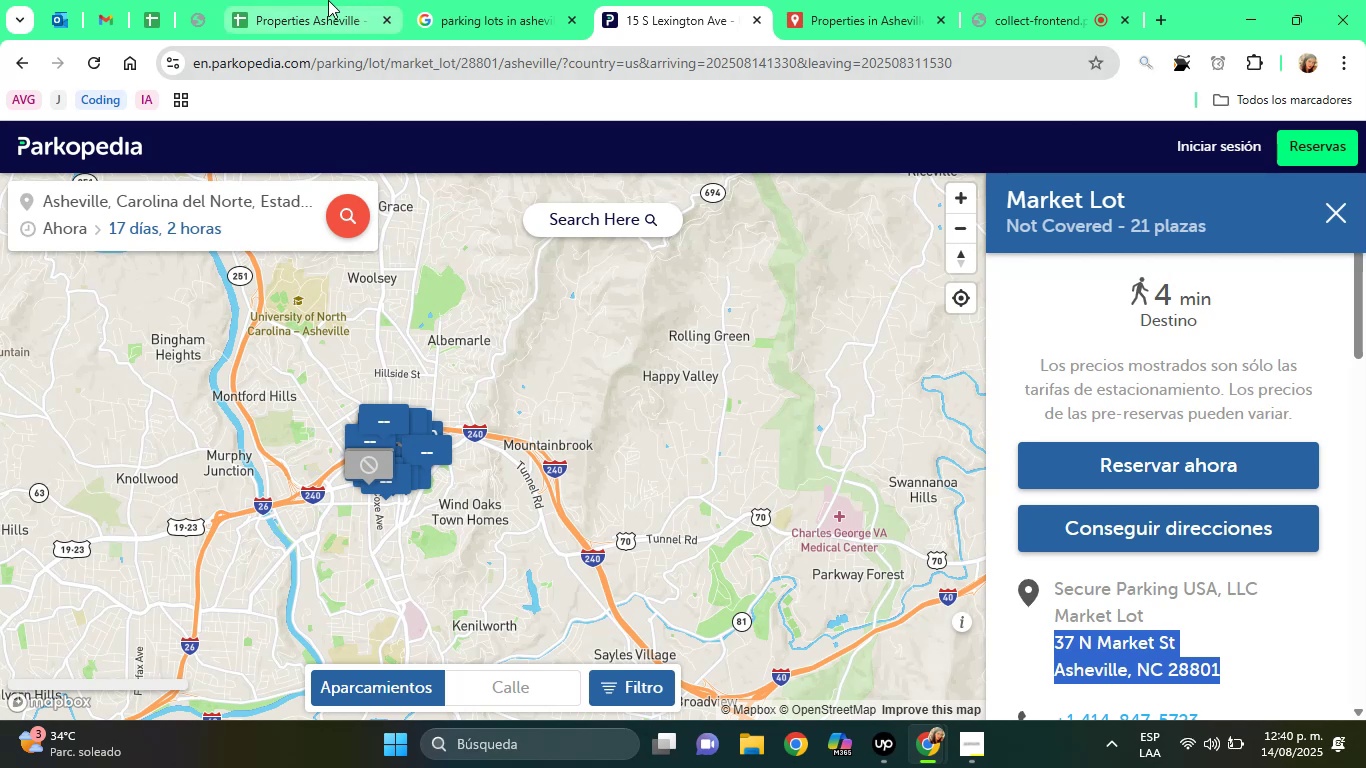 
left_click([277, 0])
 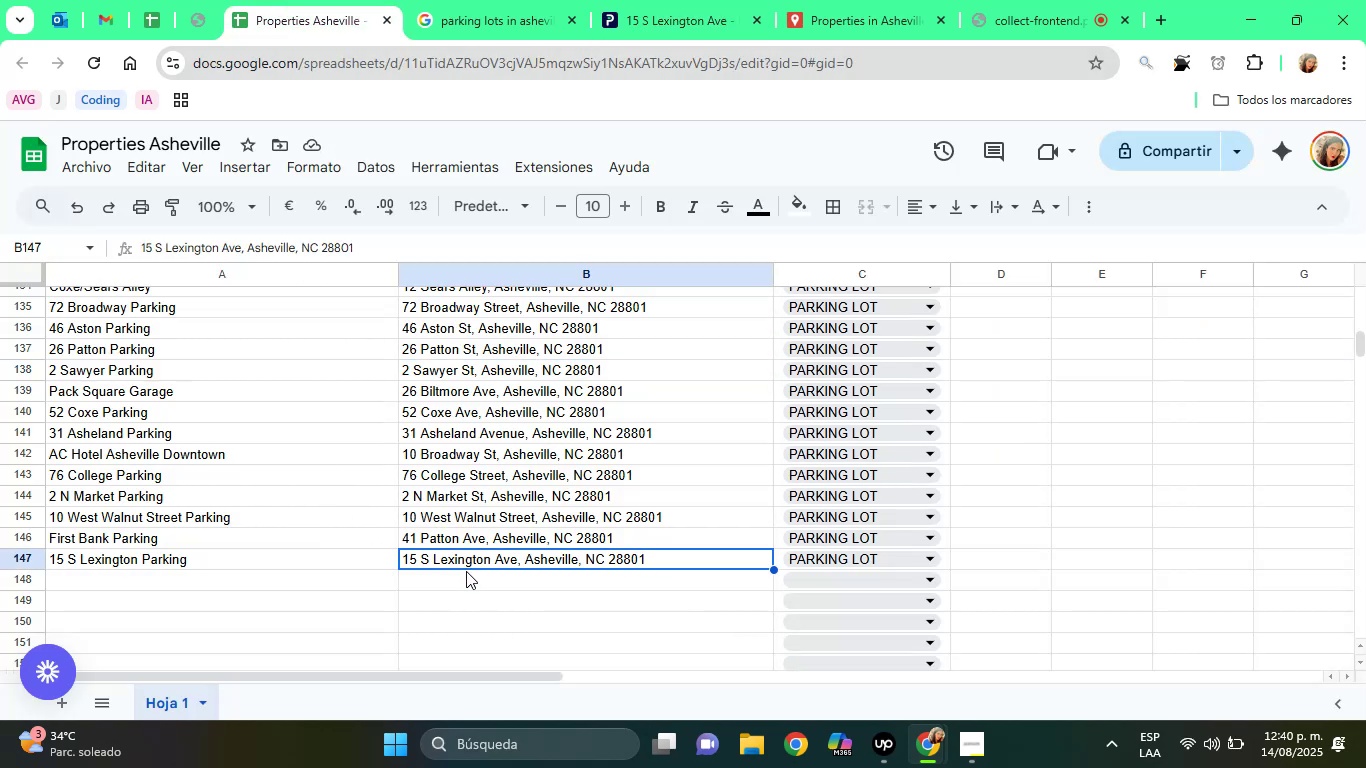 
left_click([474, 583])
 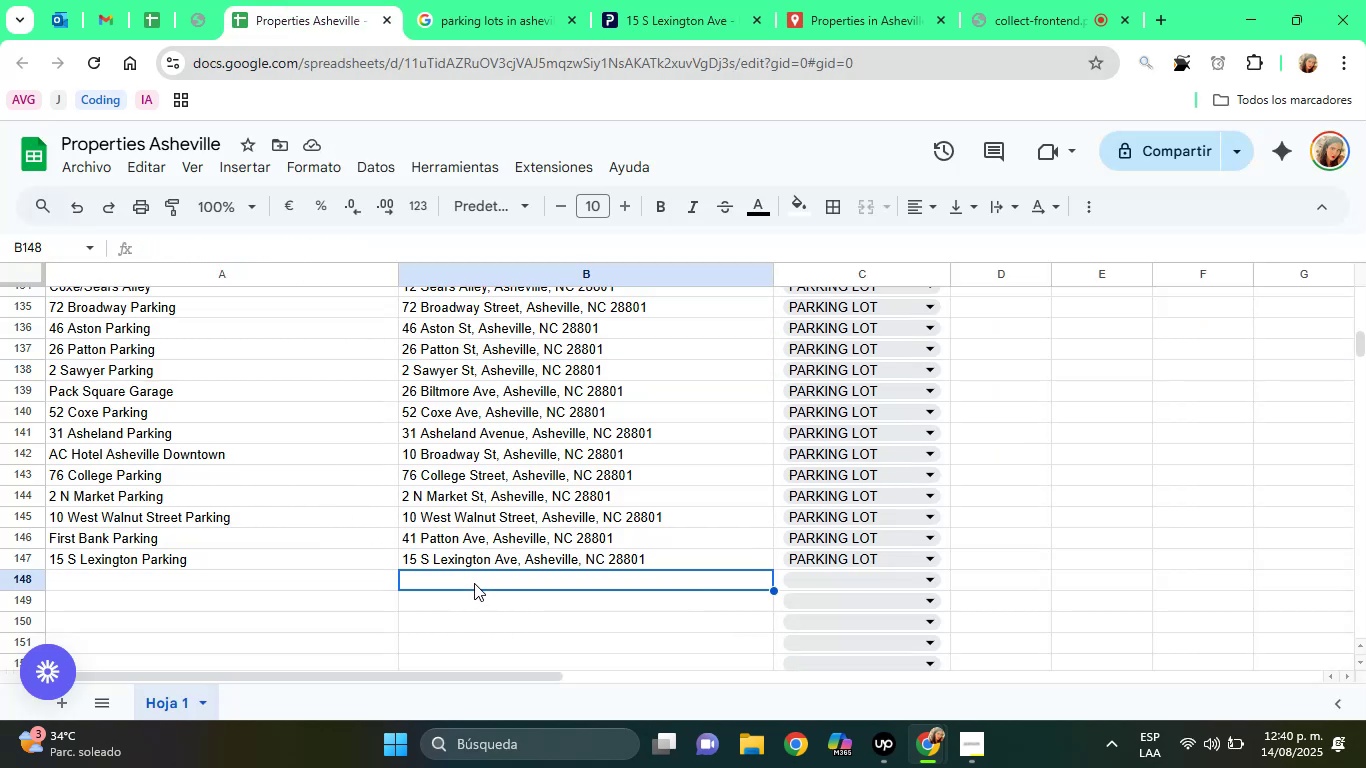 
key(Control+V)
 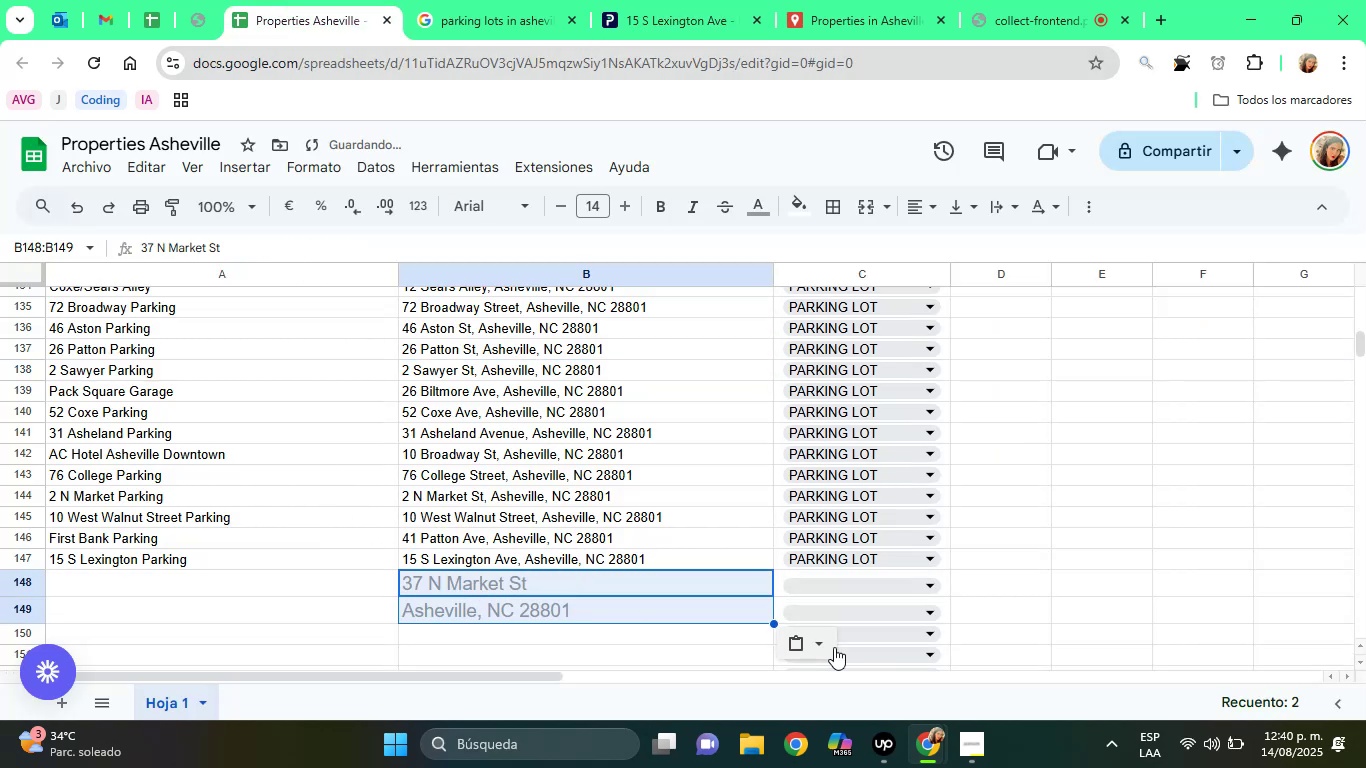 
left_click([782, 638])
 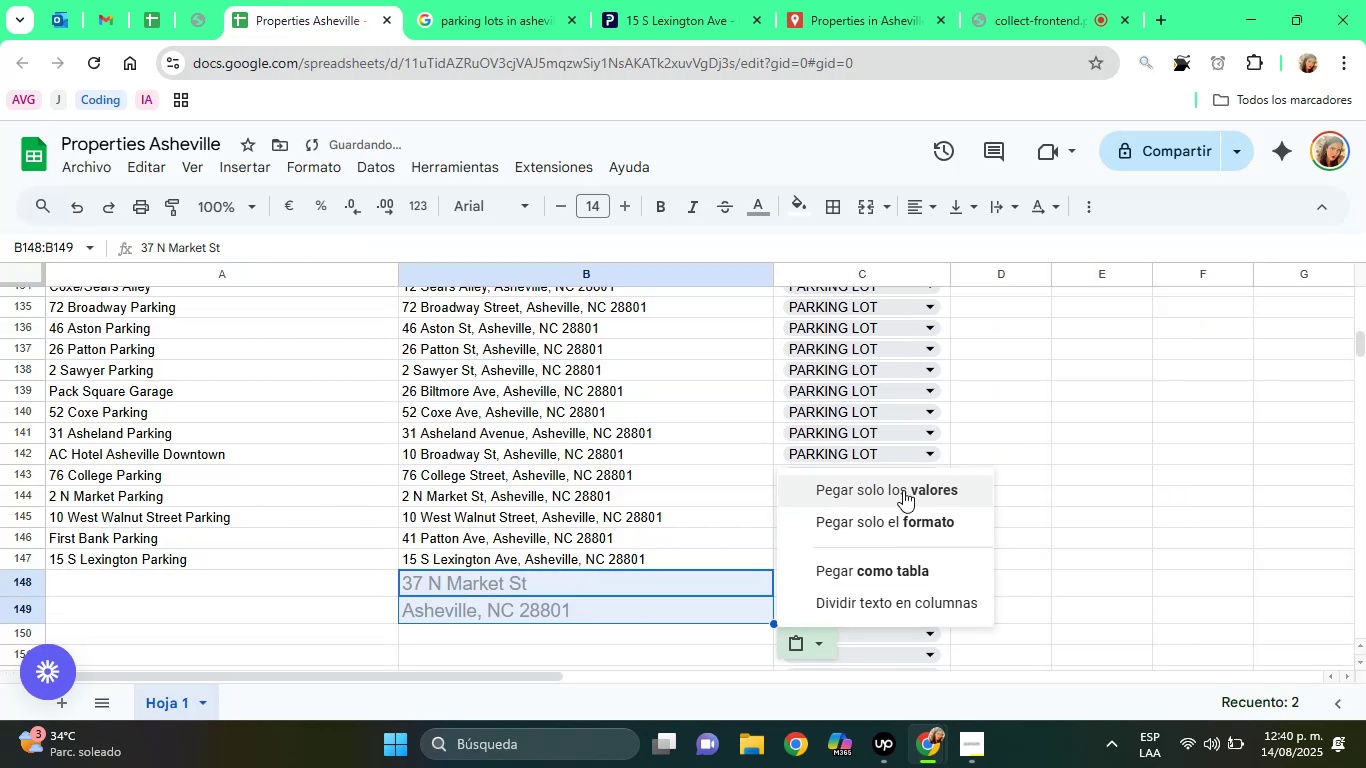 
left_click([903, 490])
 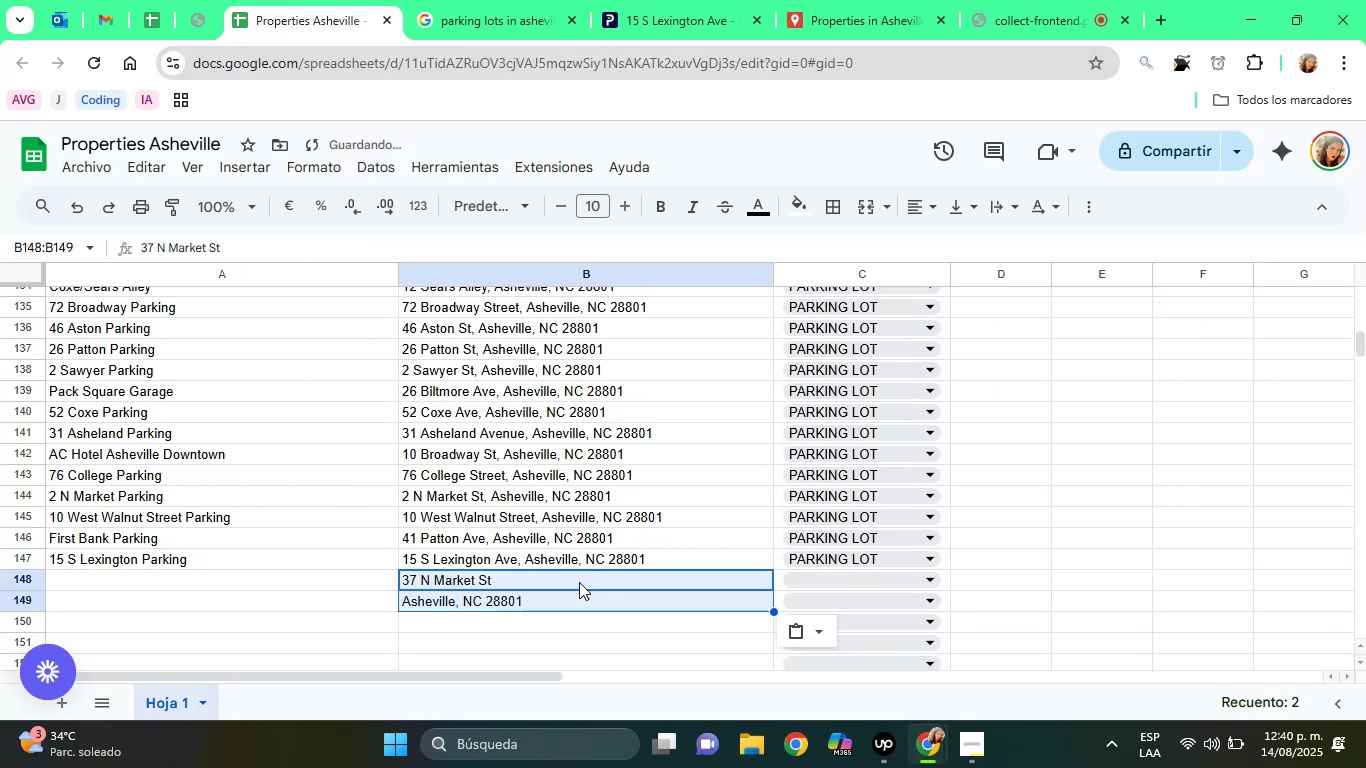 
left_click([579, 598])
 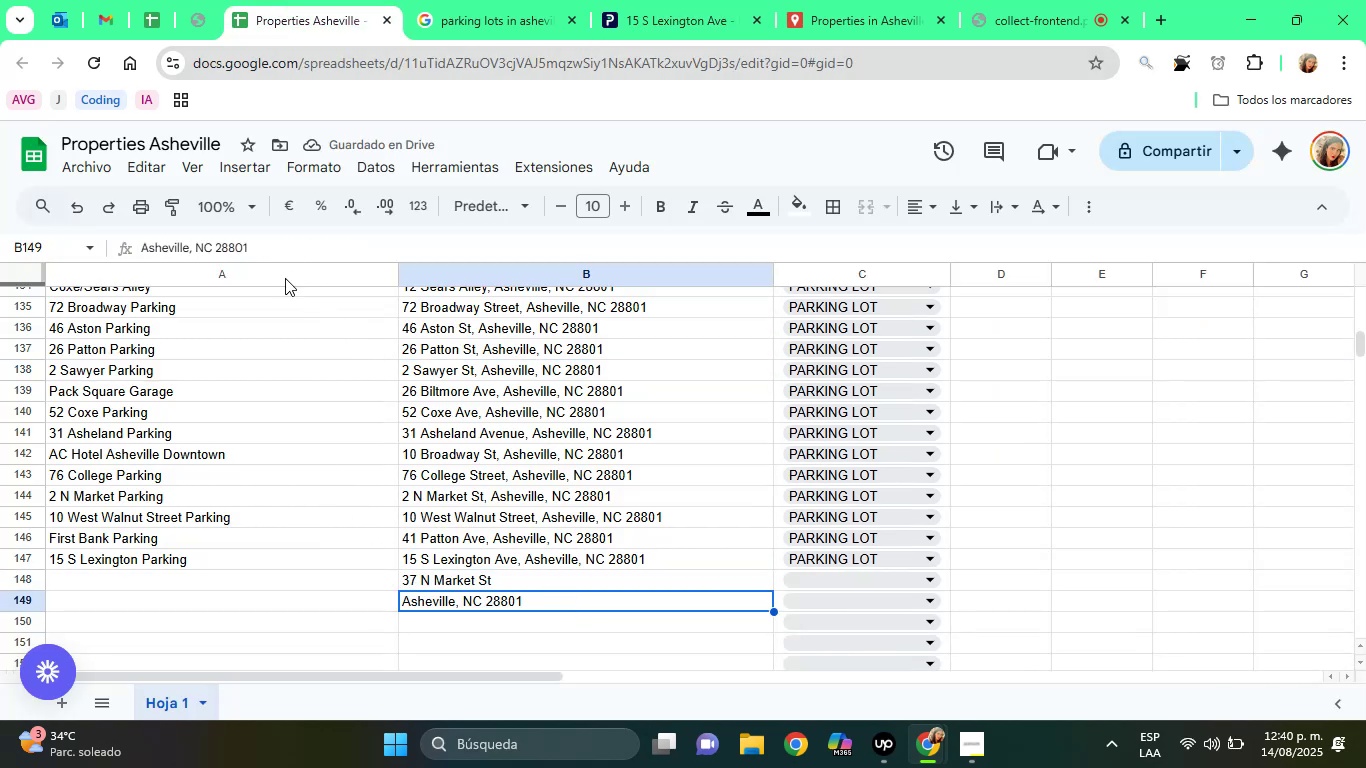 
left_click([253, 258])
 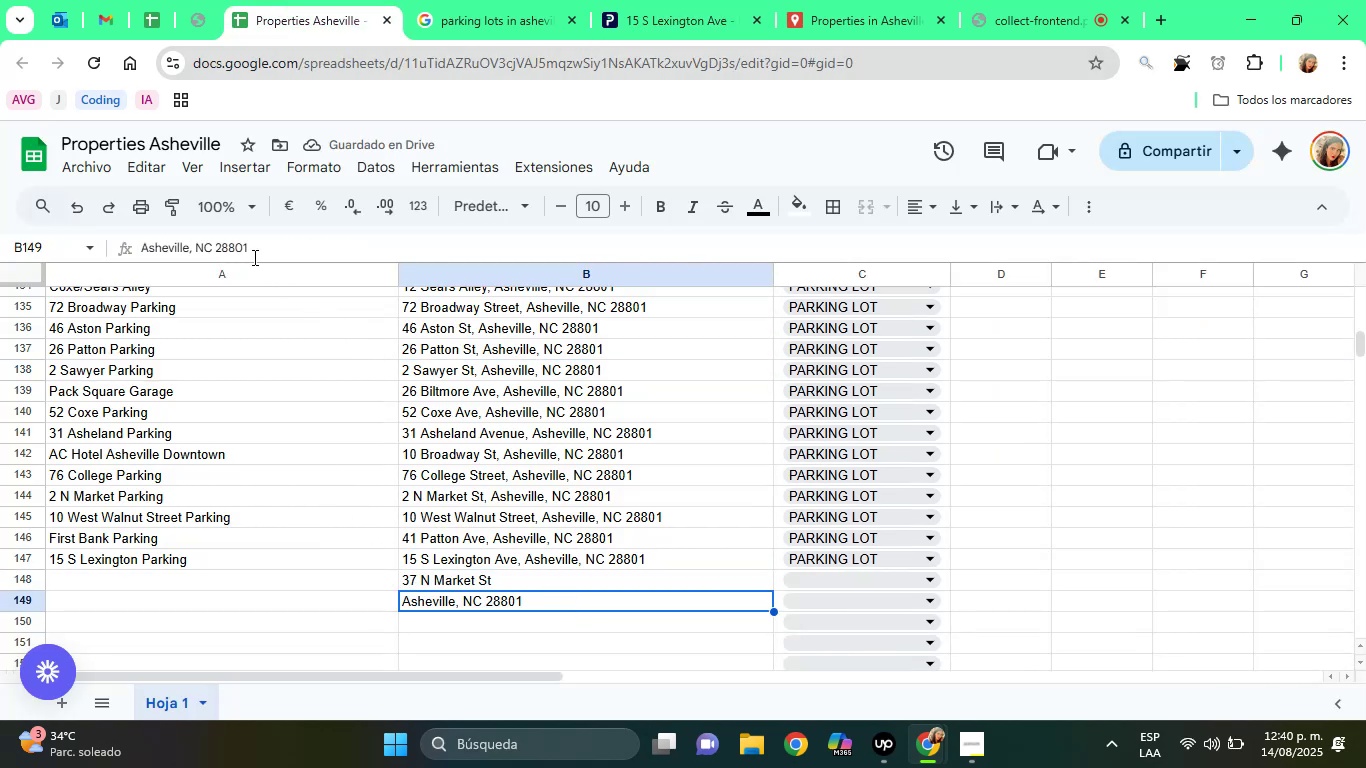 
triple_click([253, 257])
 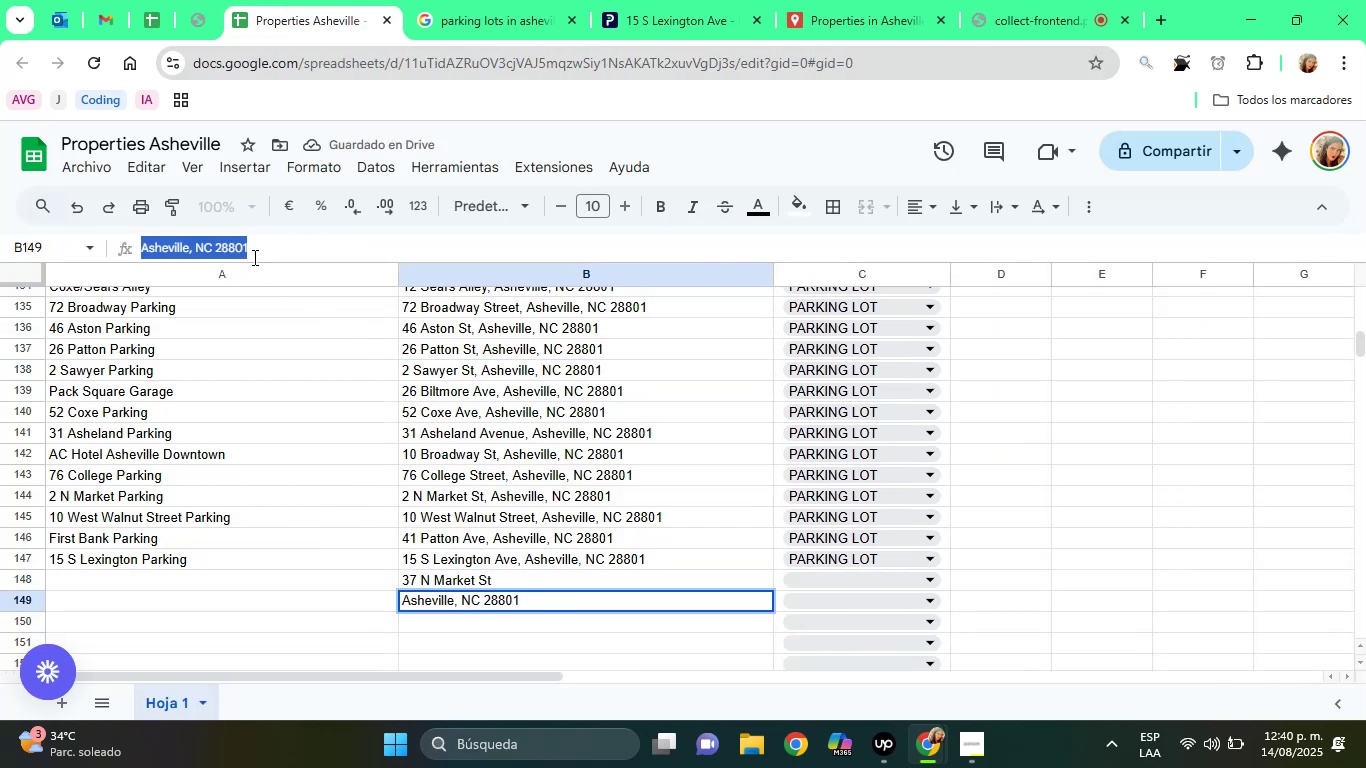 
key(Control+X)
 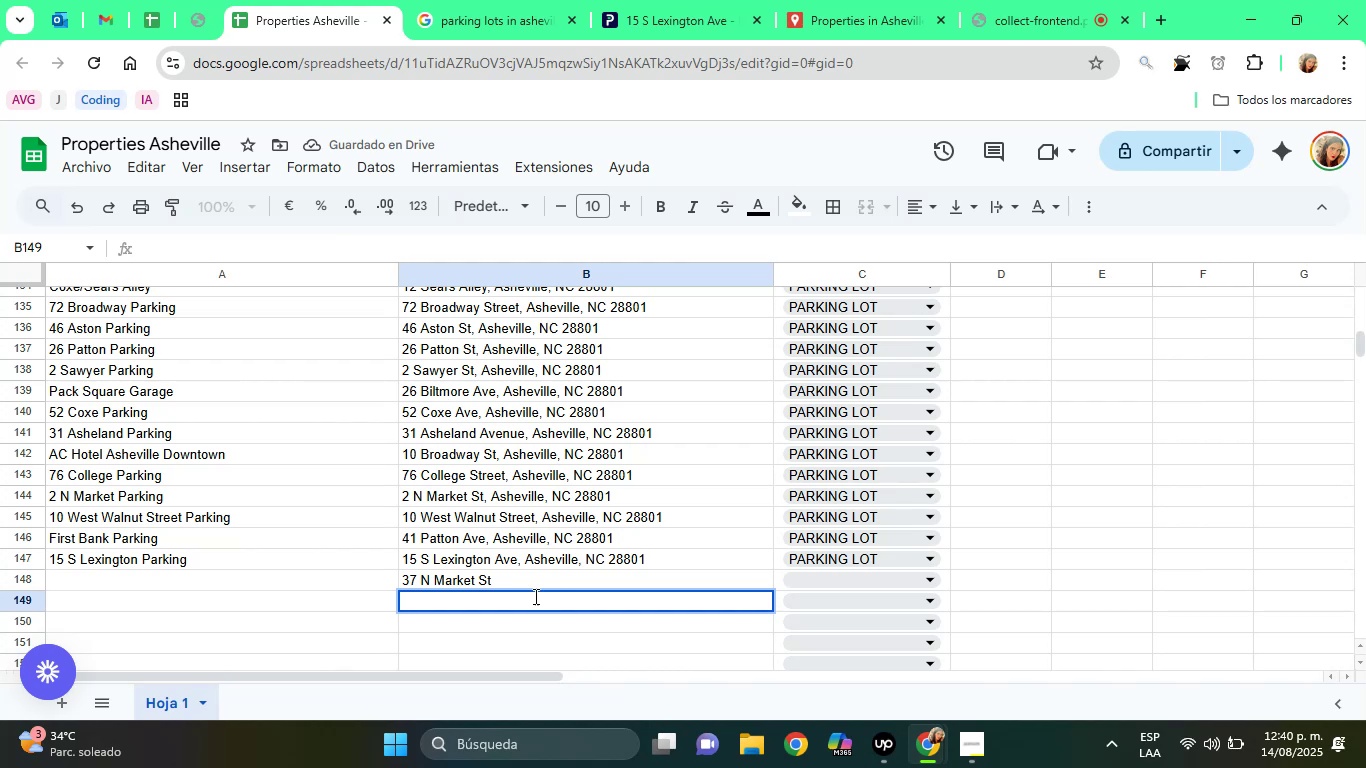 
left_click([510, 583])
 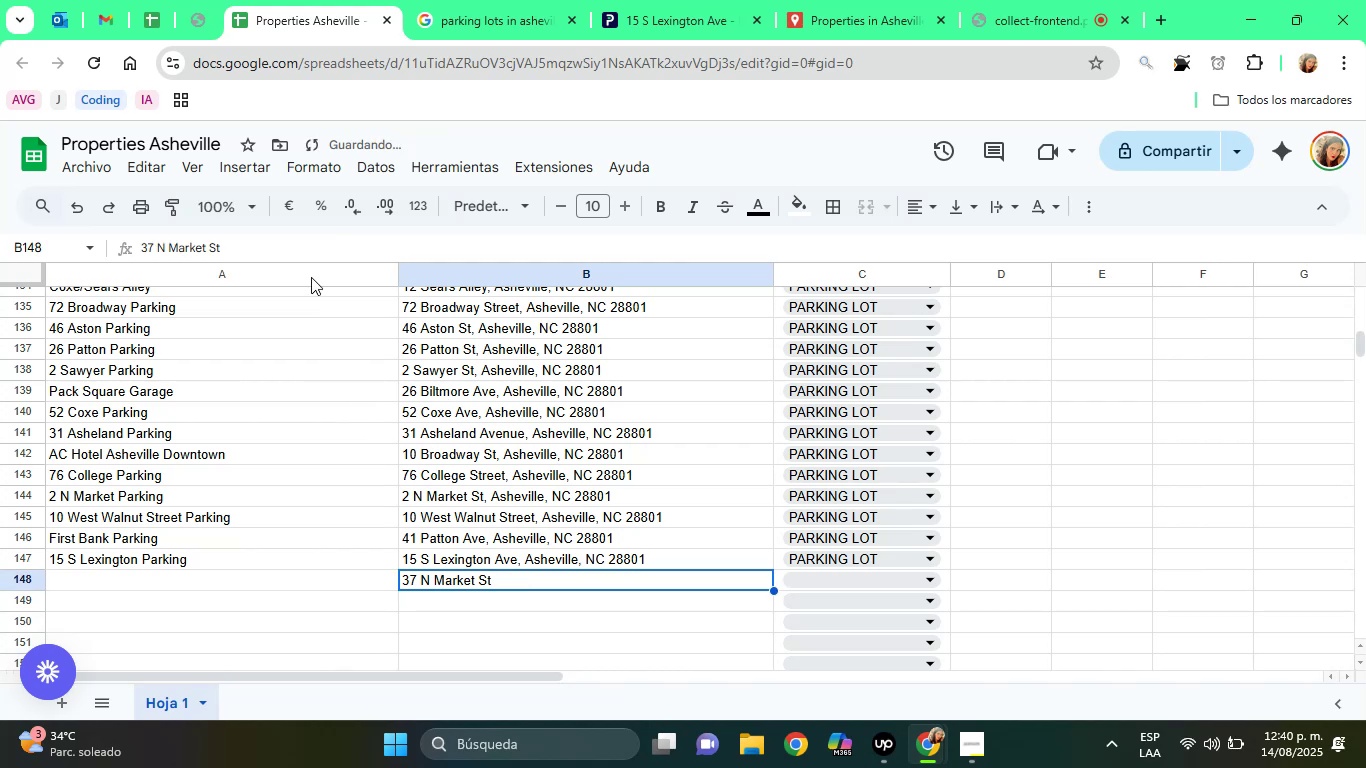 
left_click([266, 252])
 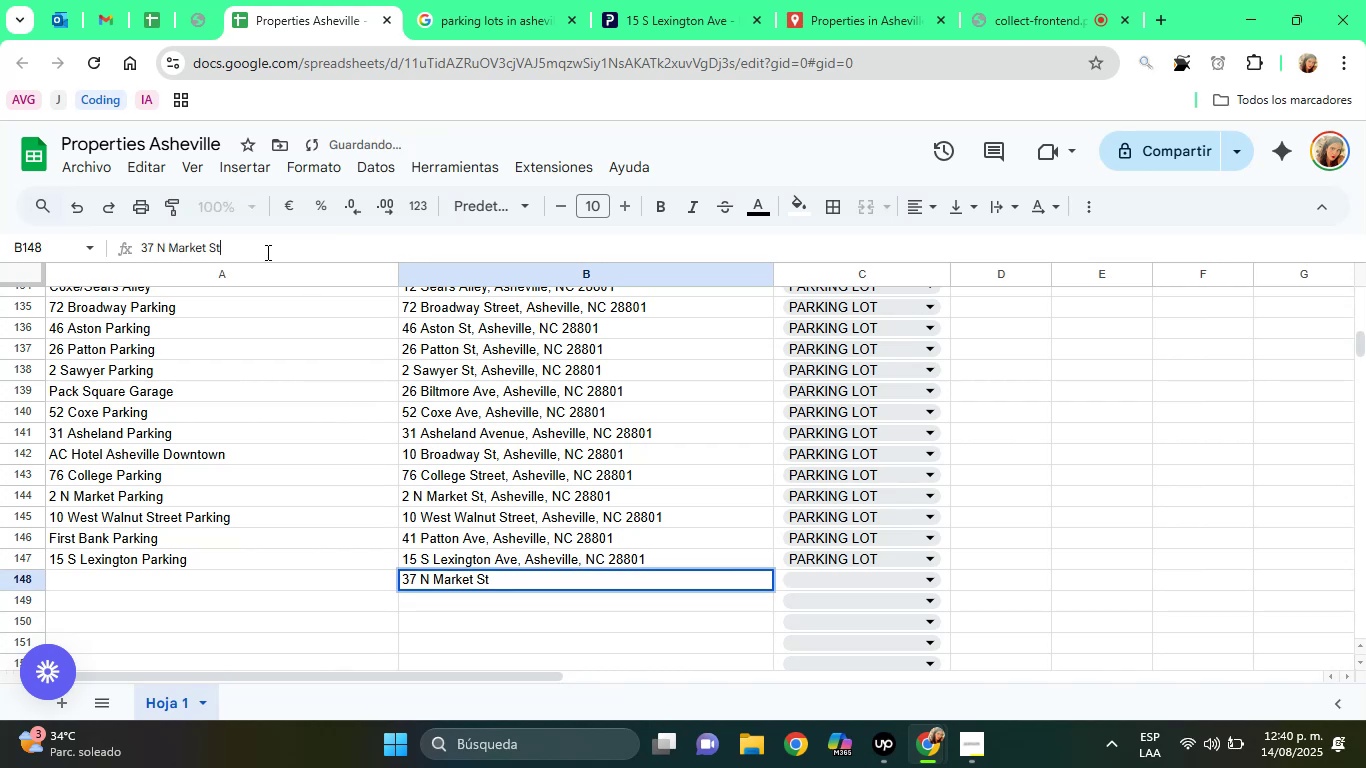 
key(Comma)
 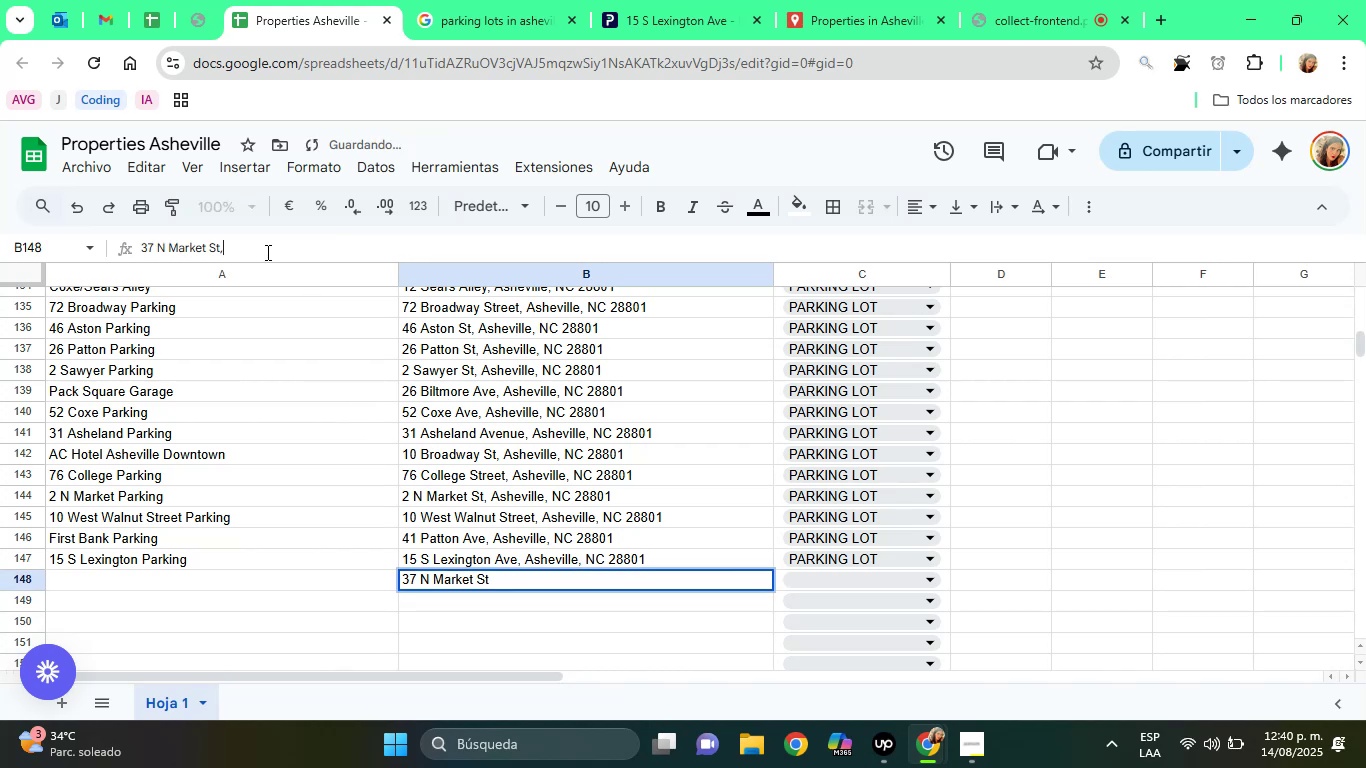 
key(Space)
 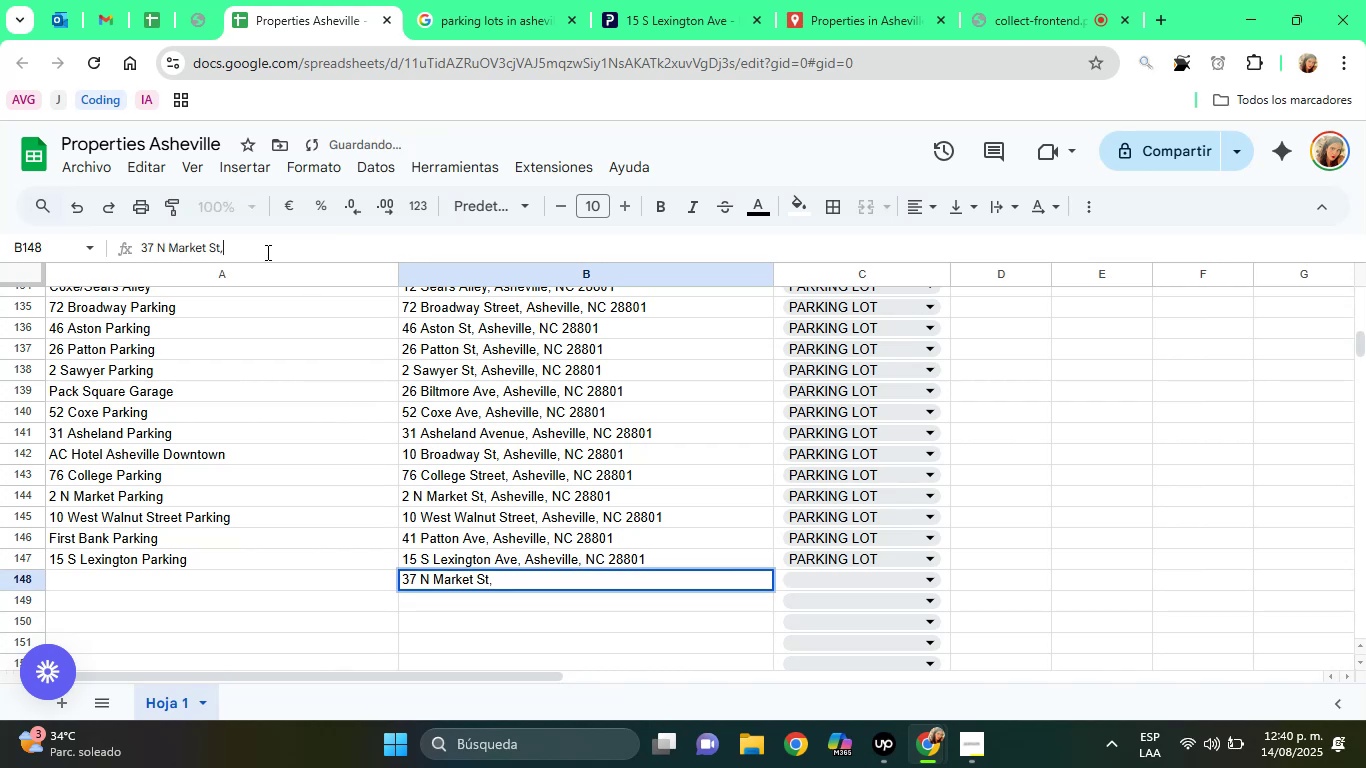 
key(Control+ControlLeft)
 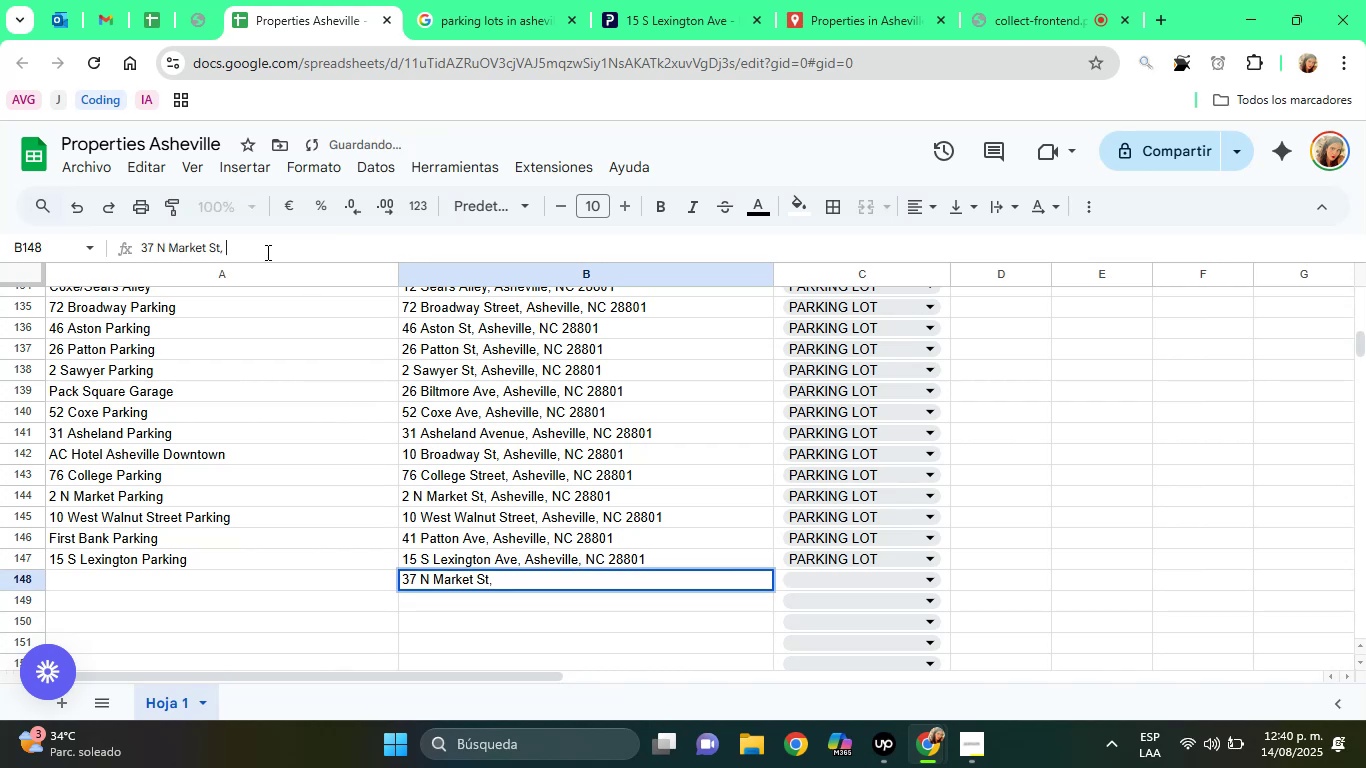 
key(Control+V)
 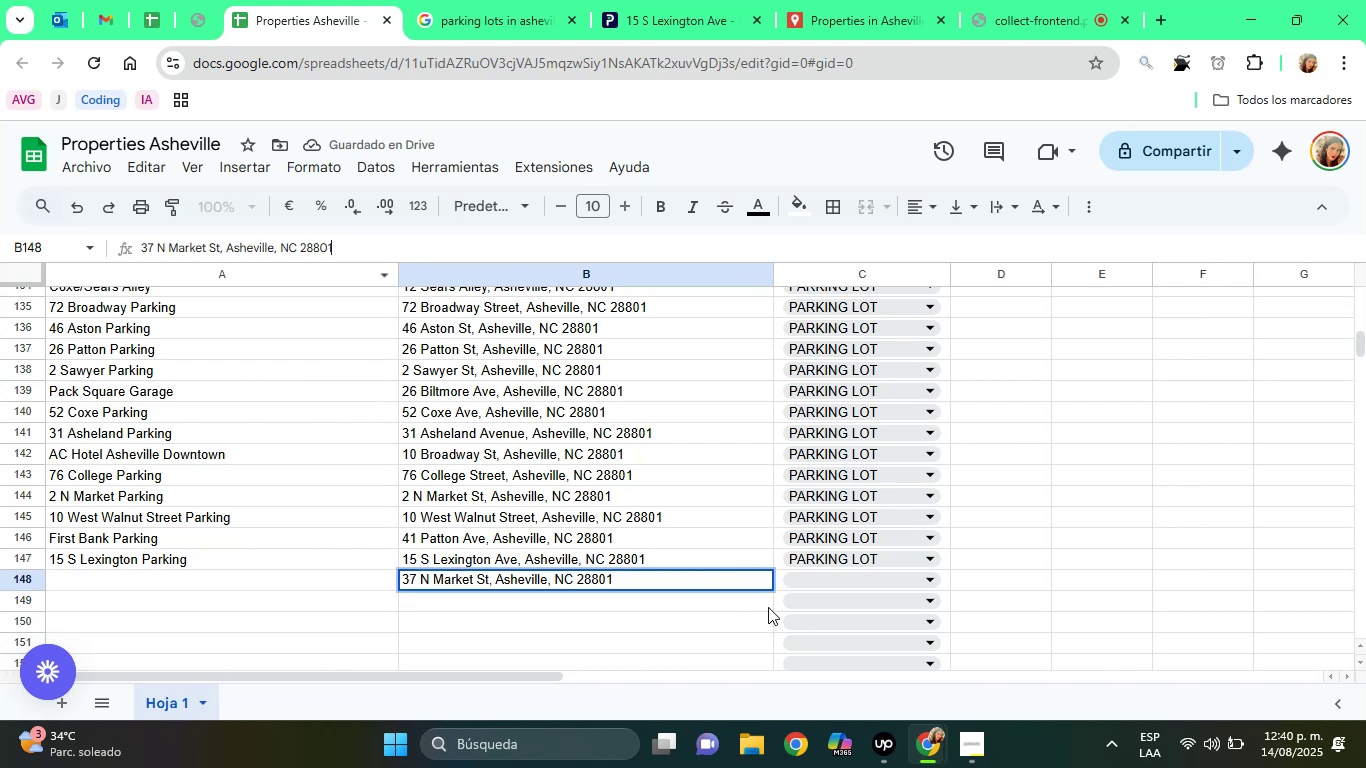 
left_click([819, 572])
 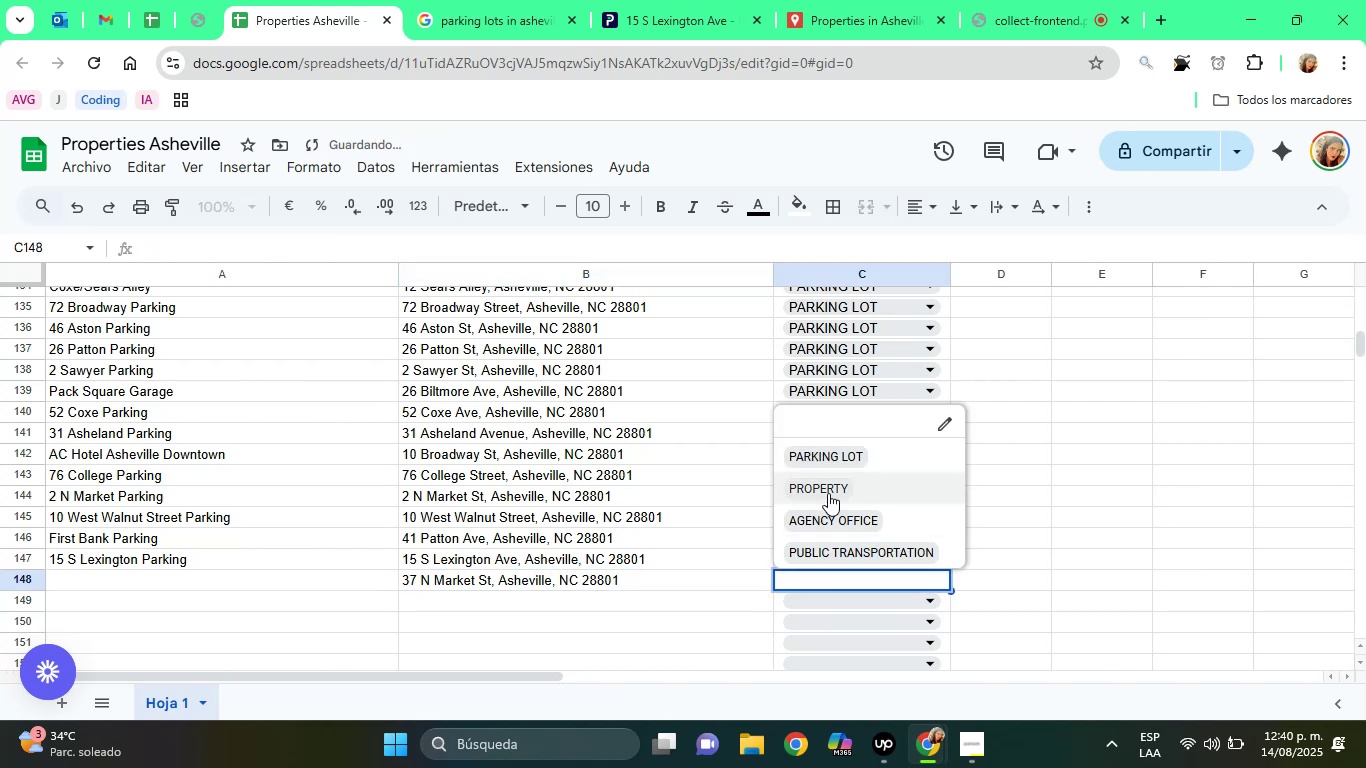 
left_click([829, 457])
 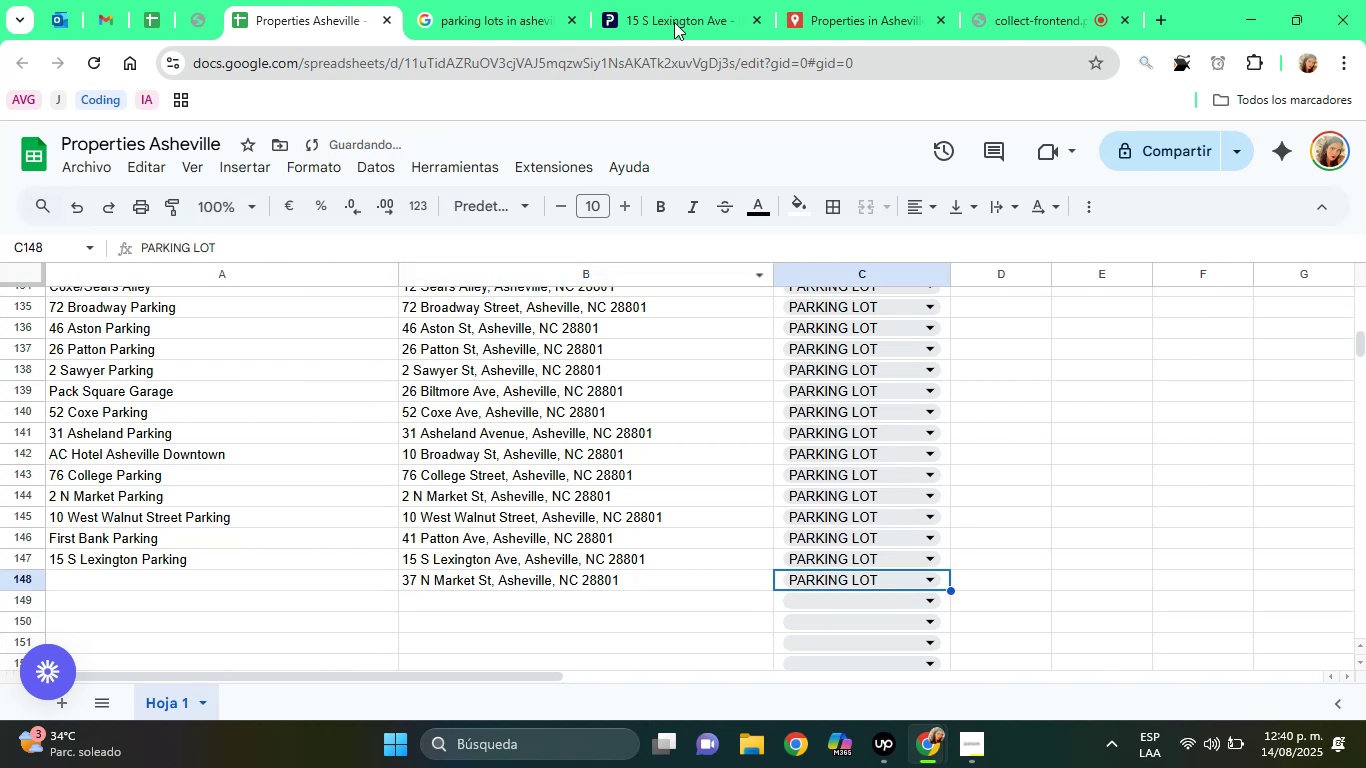 
left_click([653, 0])
 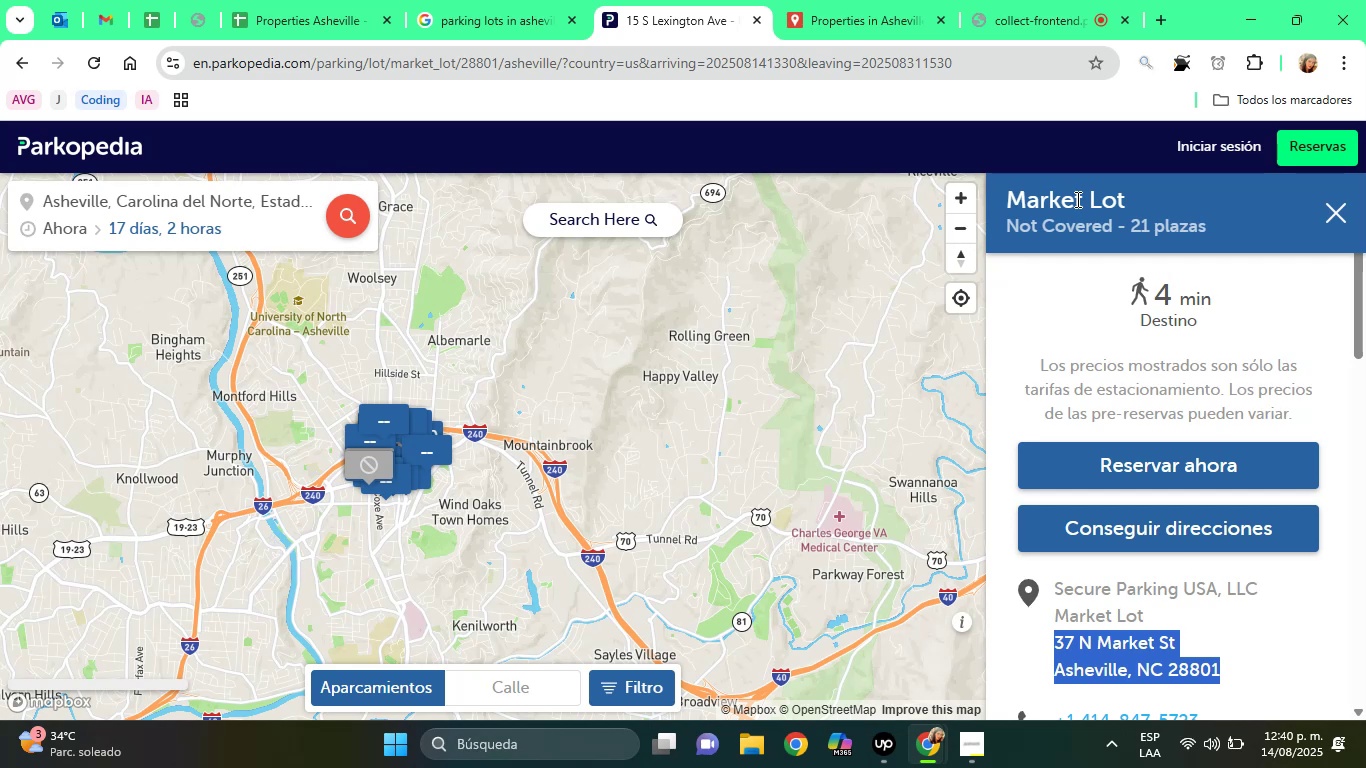 
left_click([324, 0])
 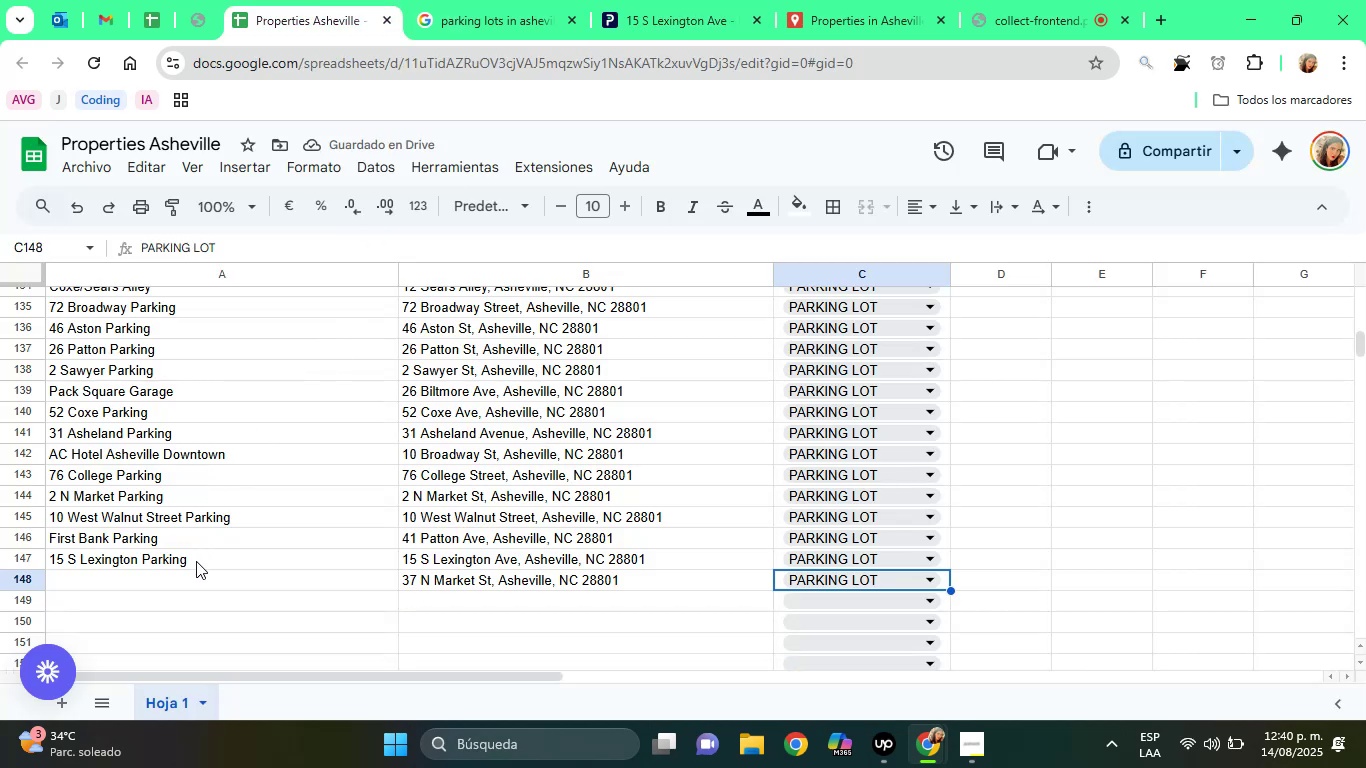 
left_click([199, 579])
 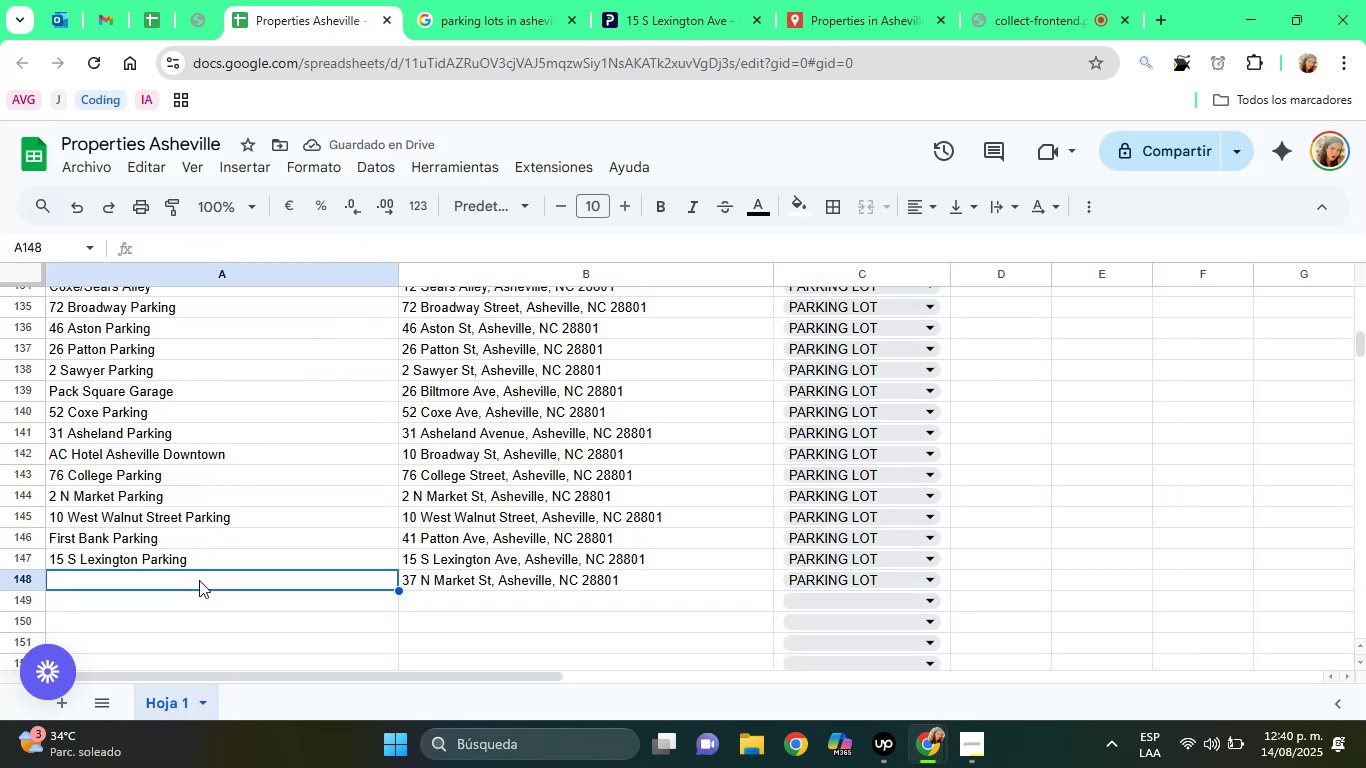 
type(Ma)
key(Backspace)
type(rket Lot PAr)
key(Backspace)
key(Backspace)
type(arking)
 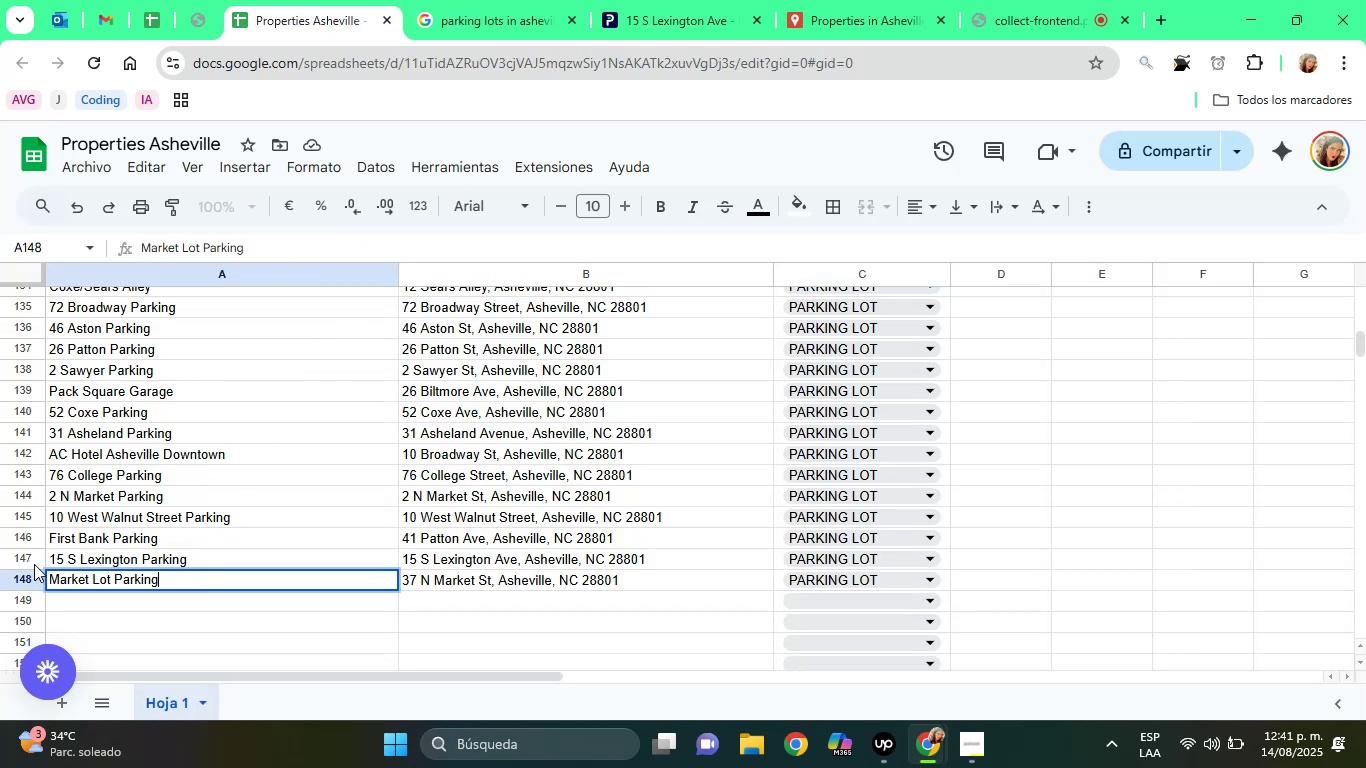 
key(Enter)
 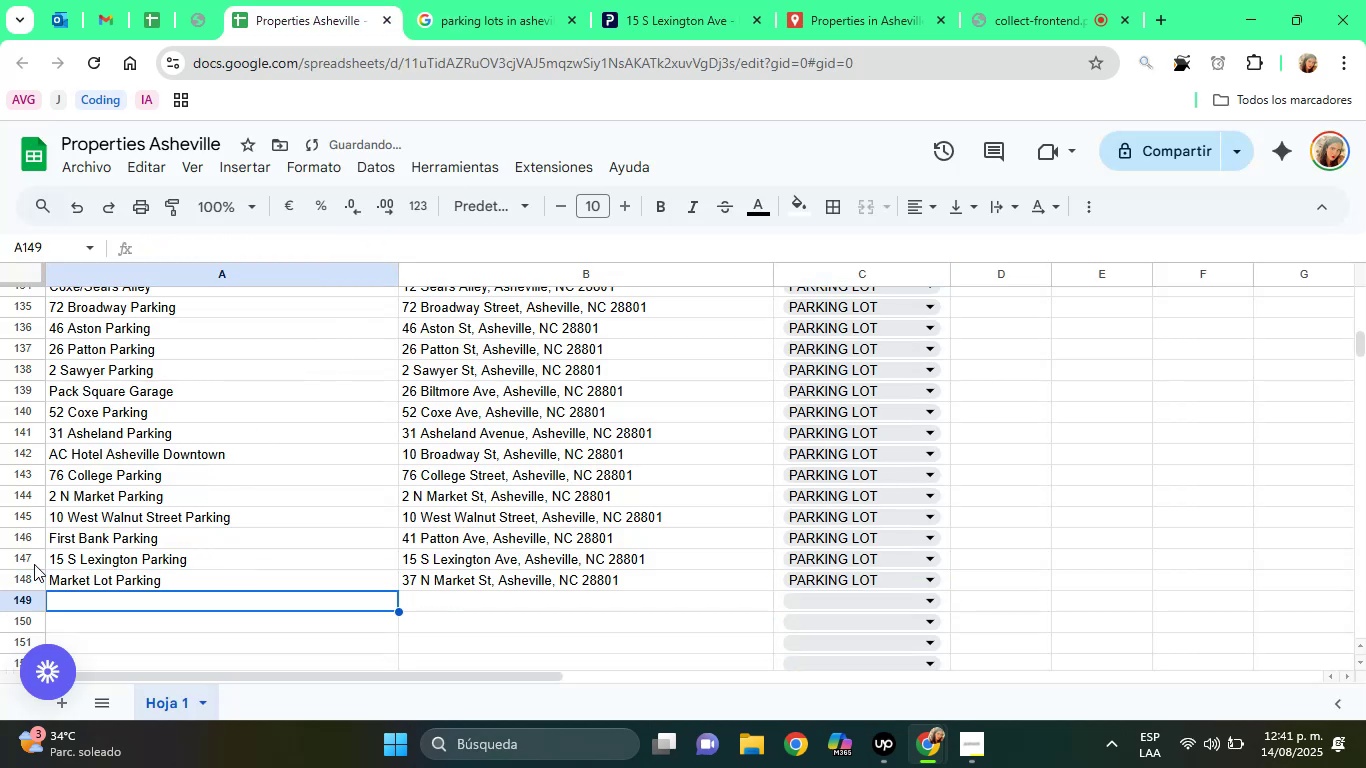 
key(ArrowUp)
 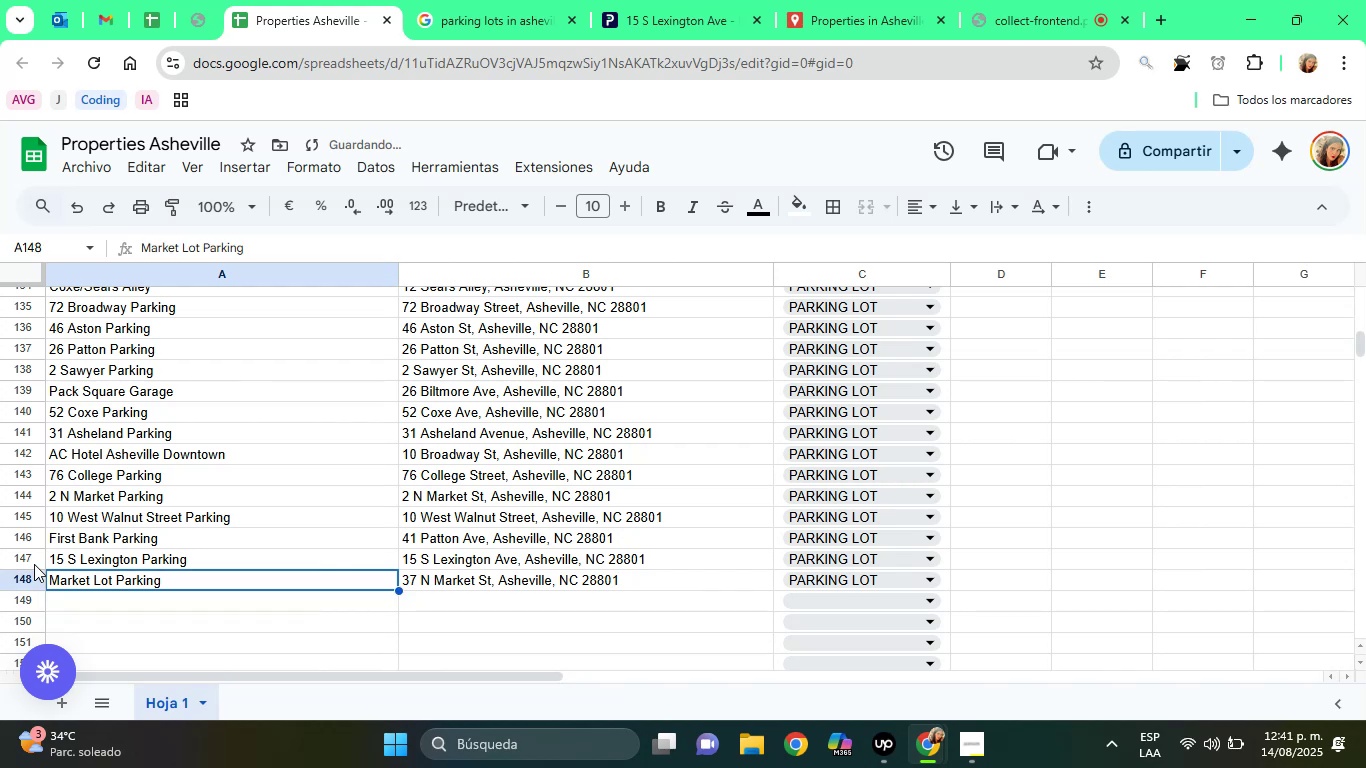 
key(ArrowRight)
 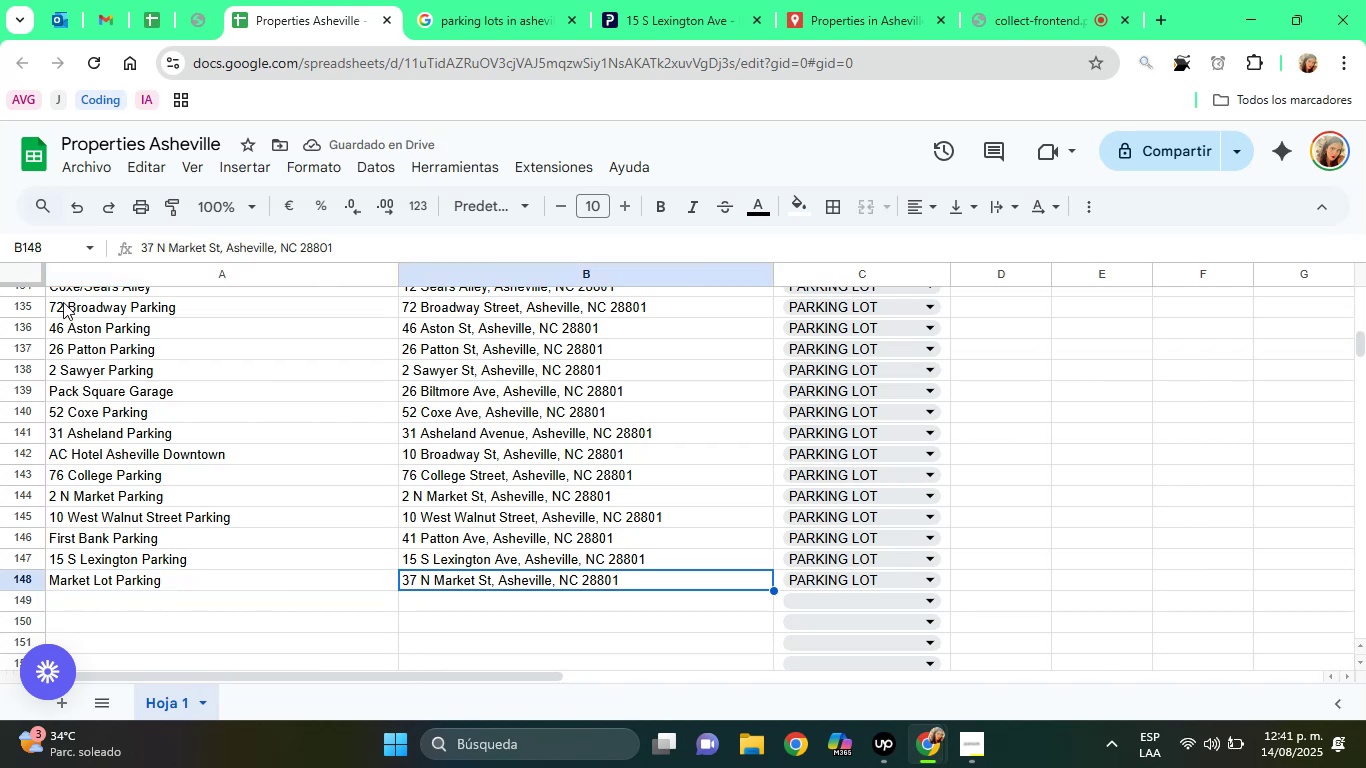 
double_click([193, 245])
 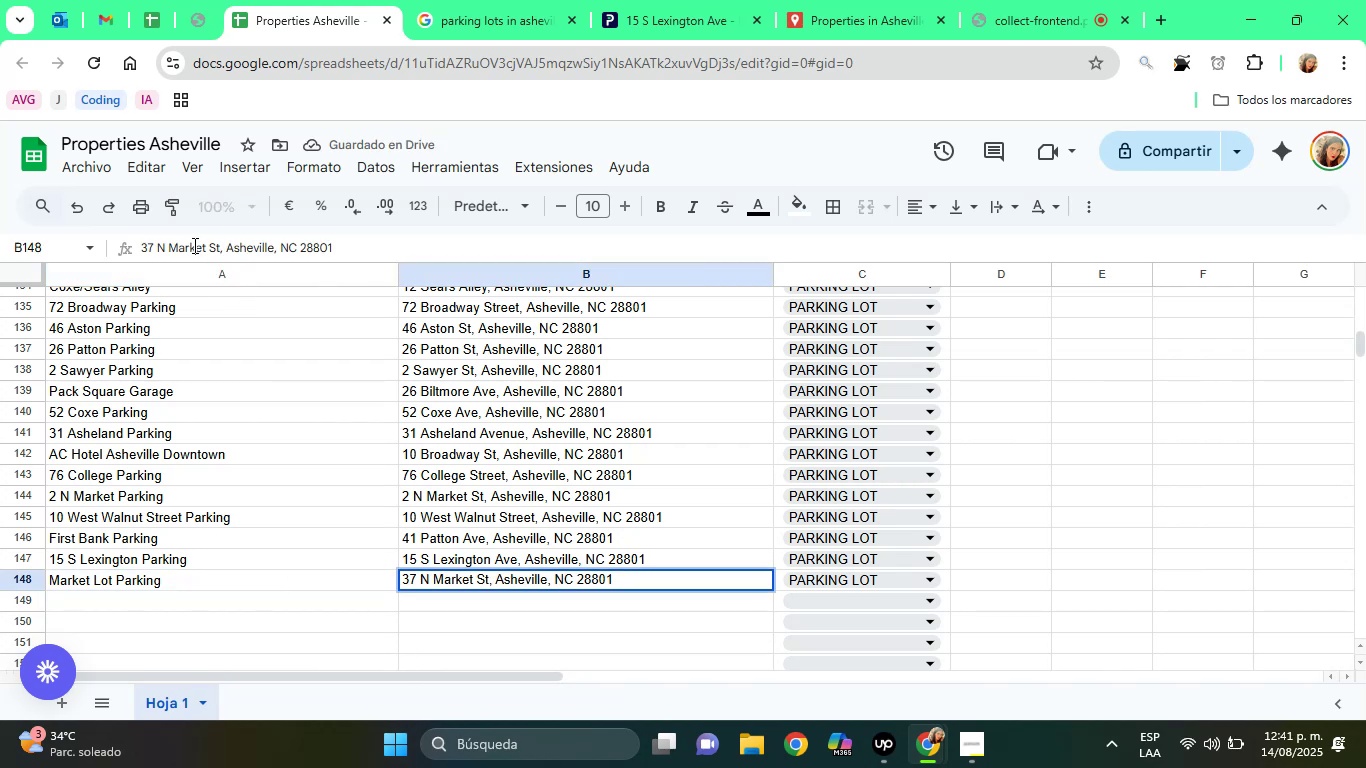 
triple_click([193, 245])
 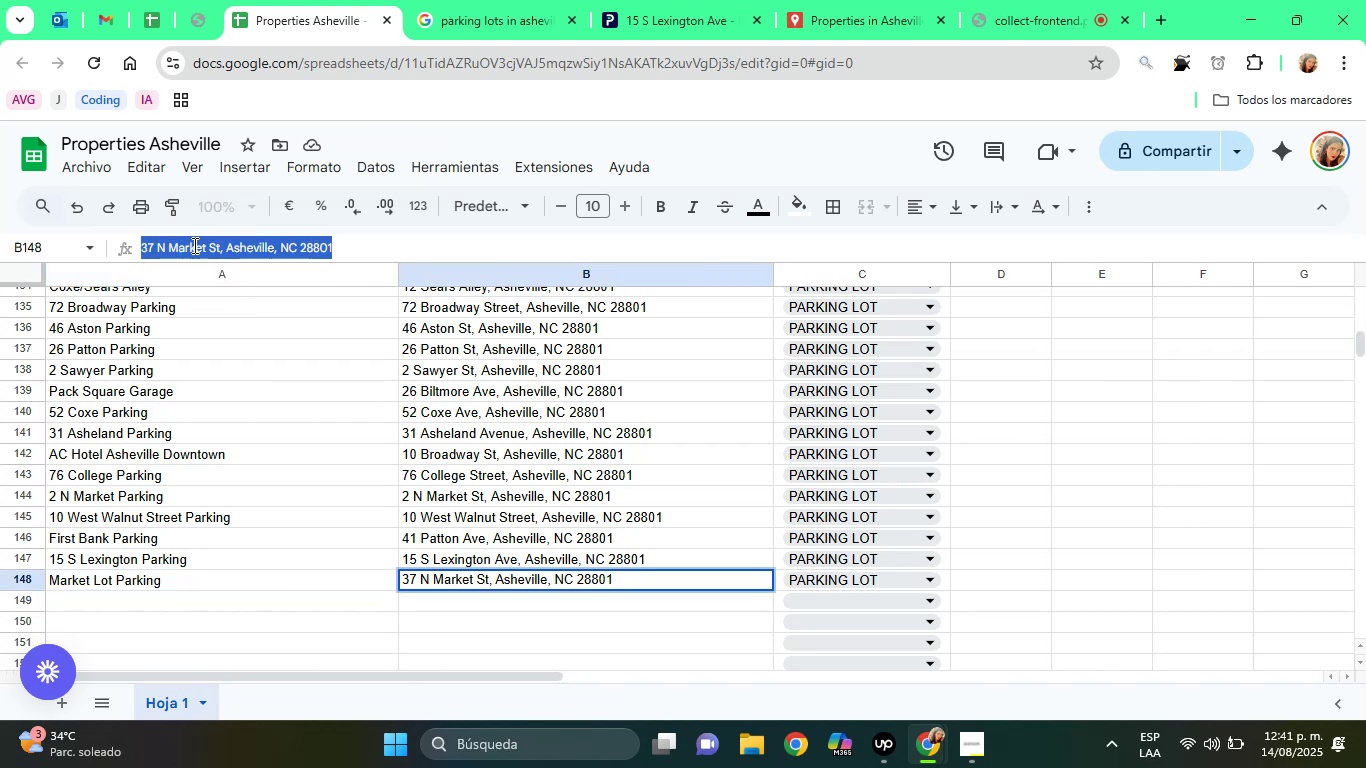 
right_click([193, 245])
 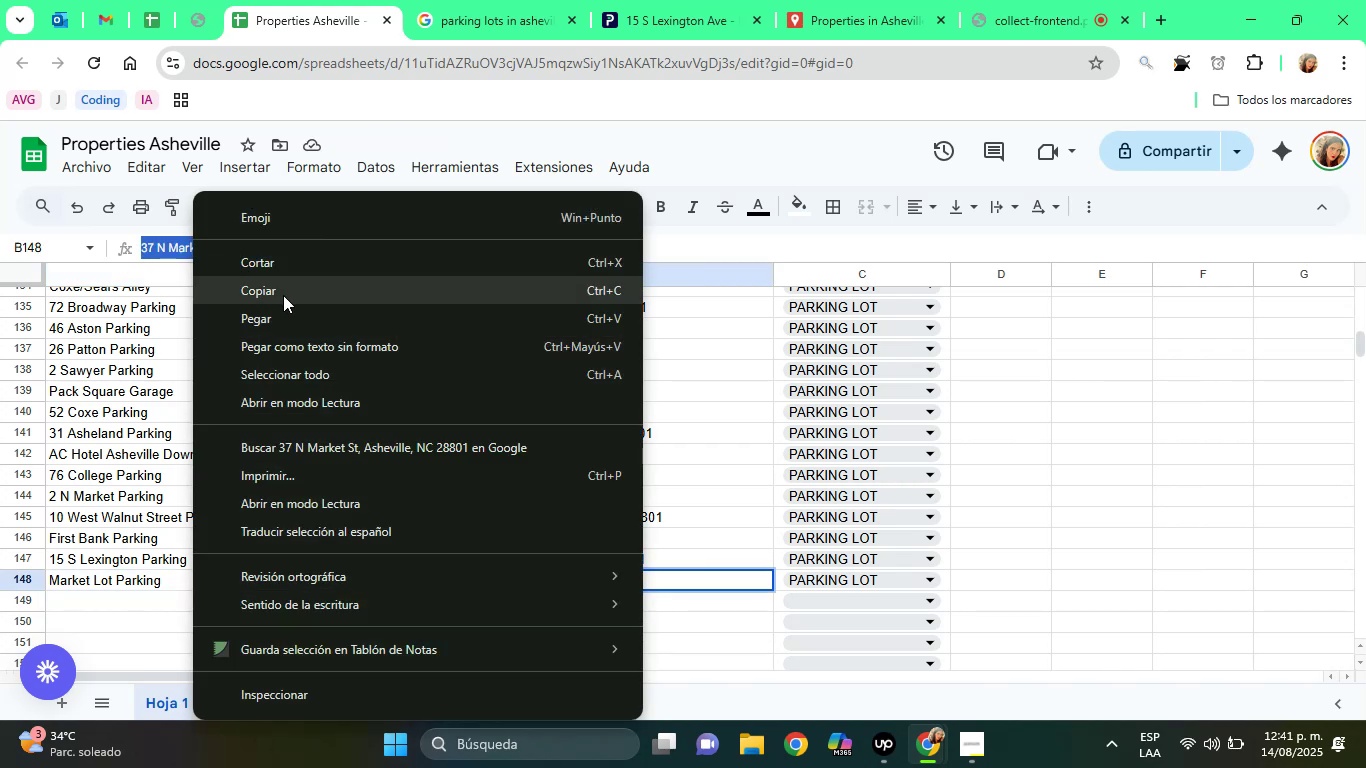 
left_click([283, 295])
 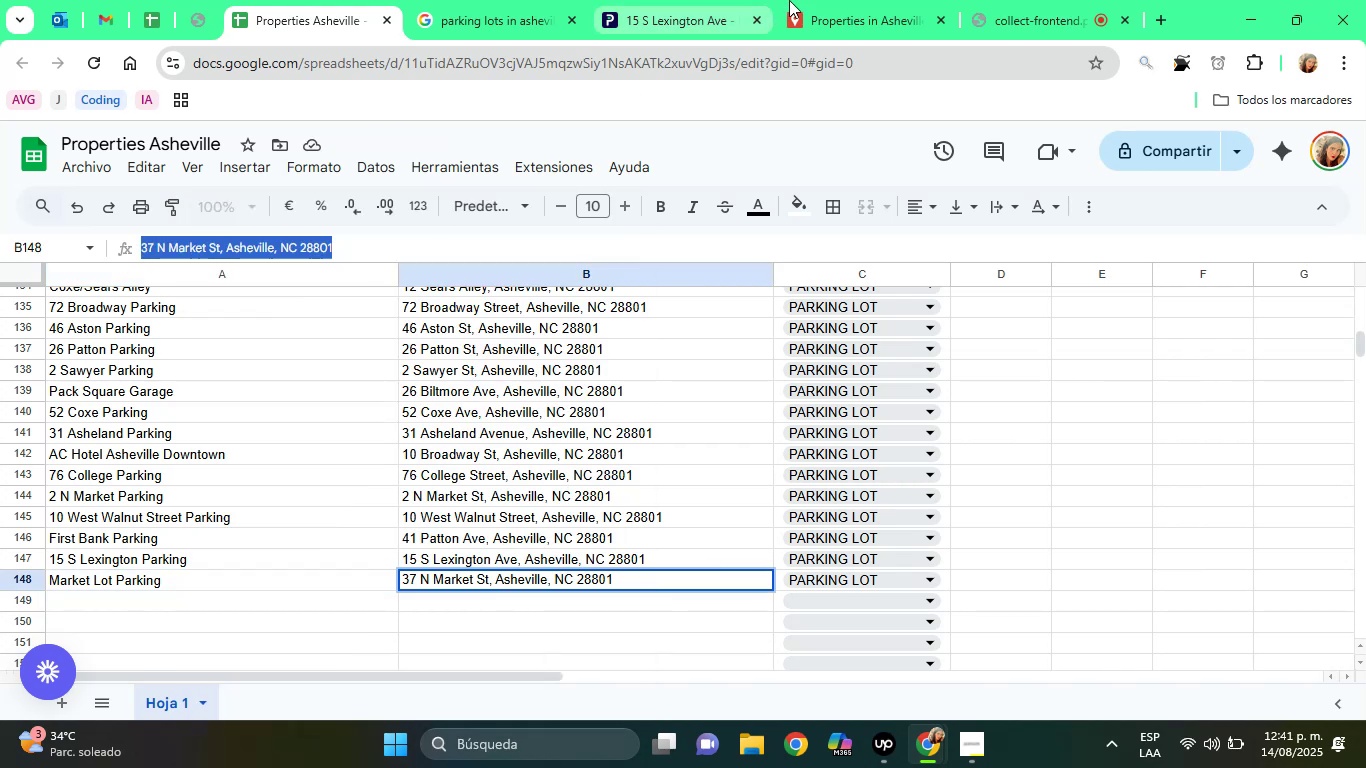 
left_click([826, 0])
 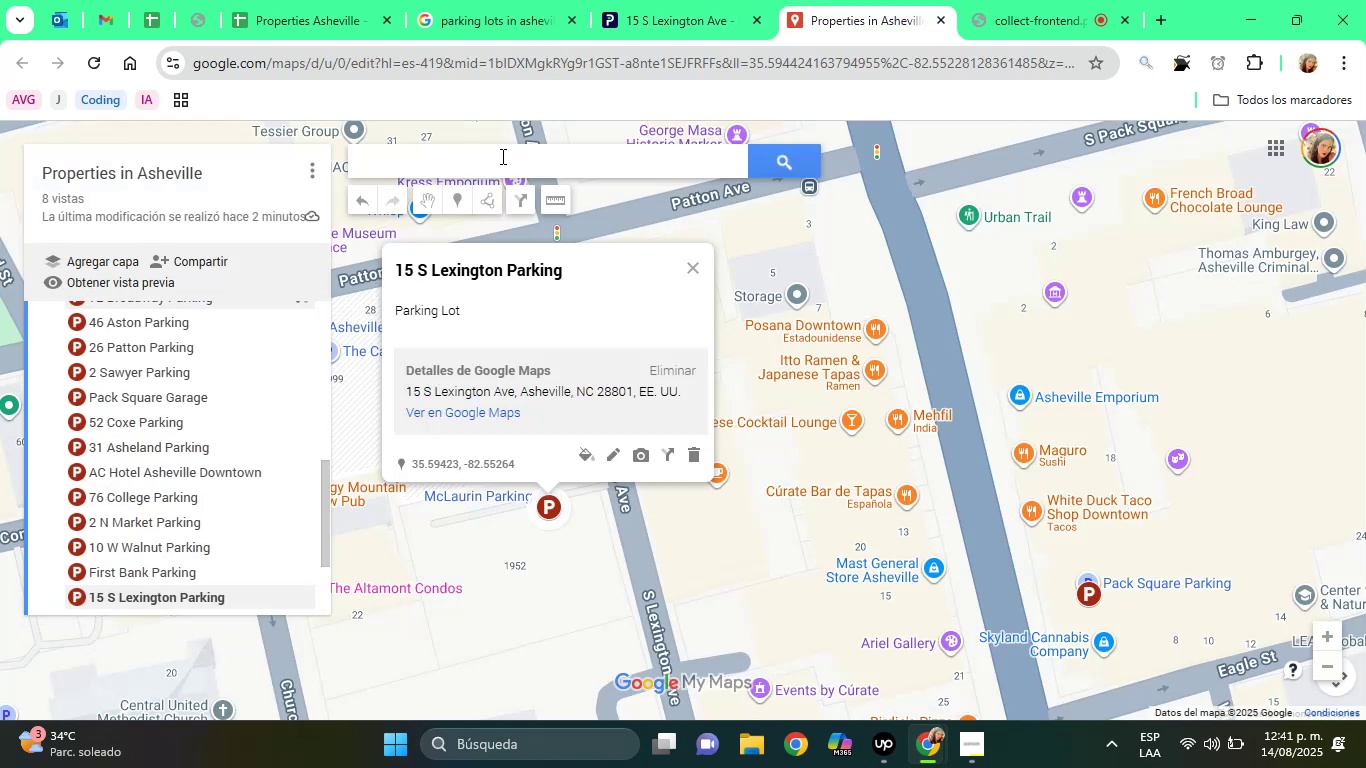 
right_click([404, 162])
 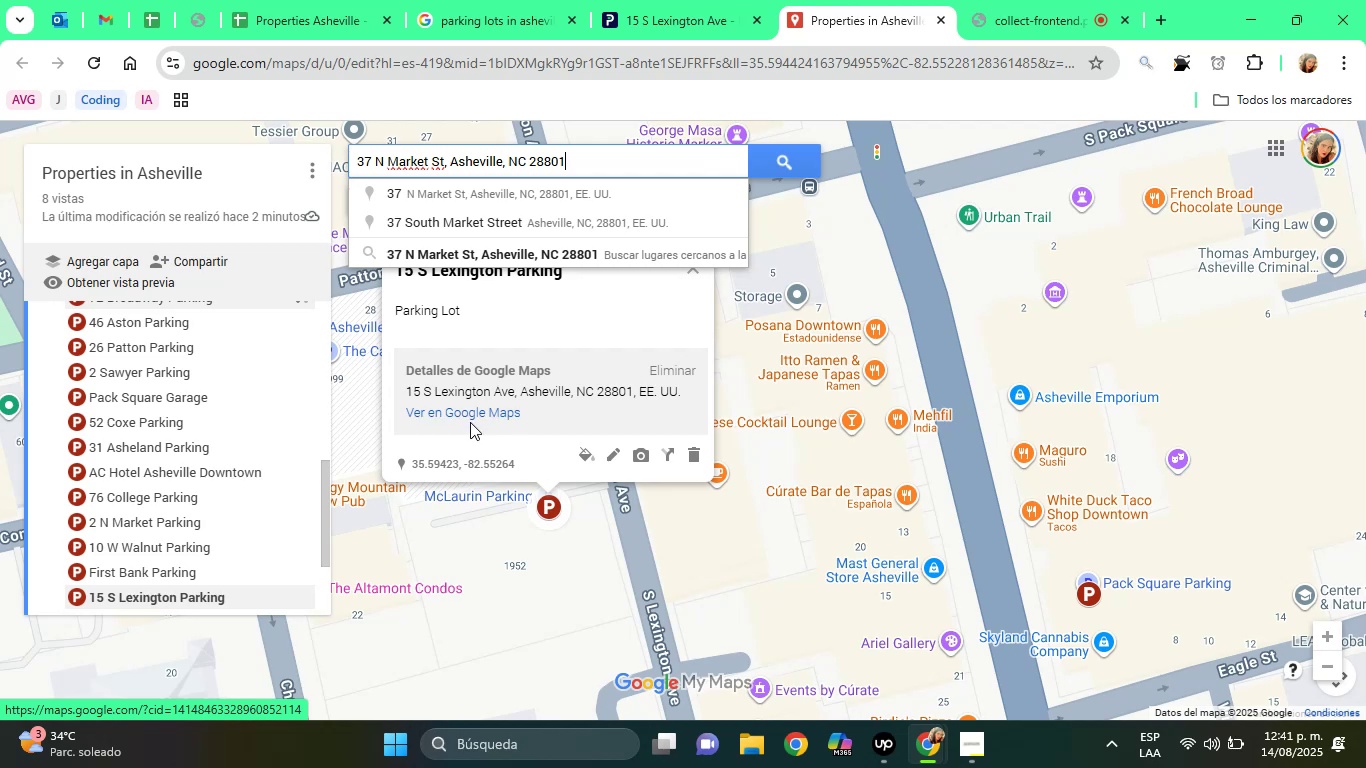 
wait(5.12)
 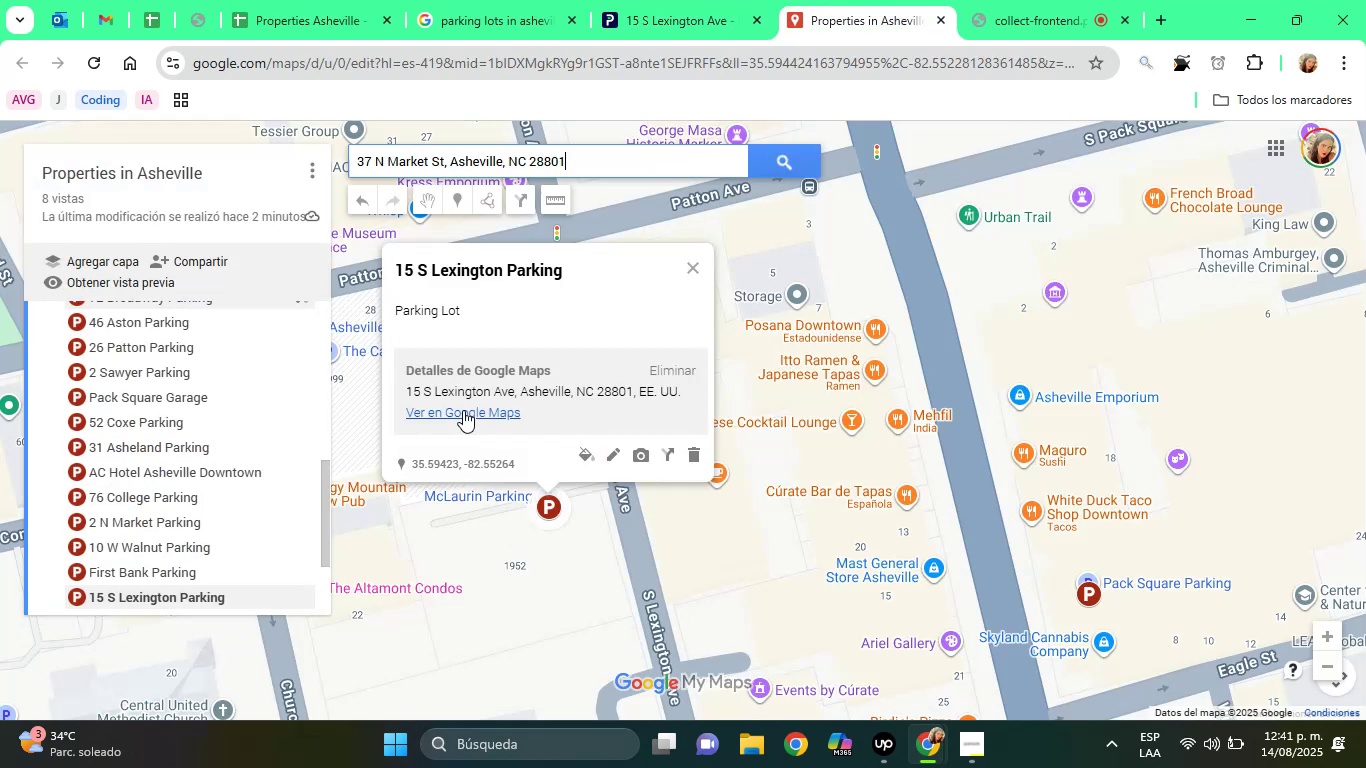 
left_click([434, 254])
 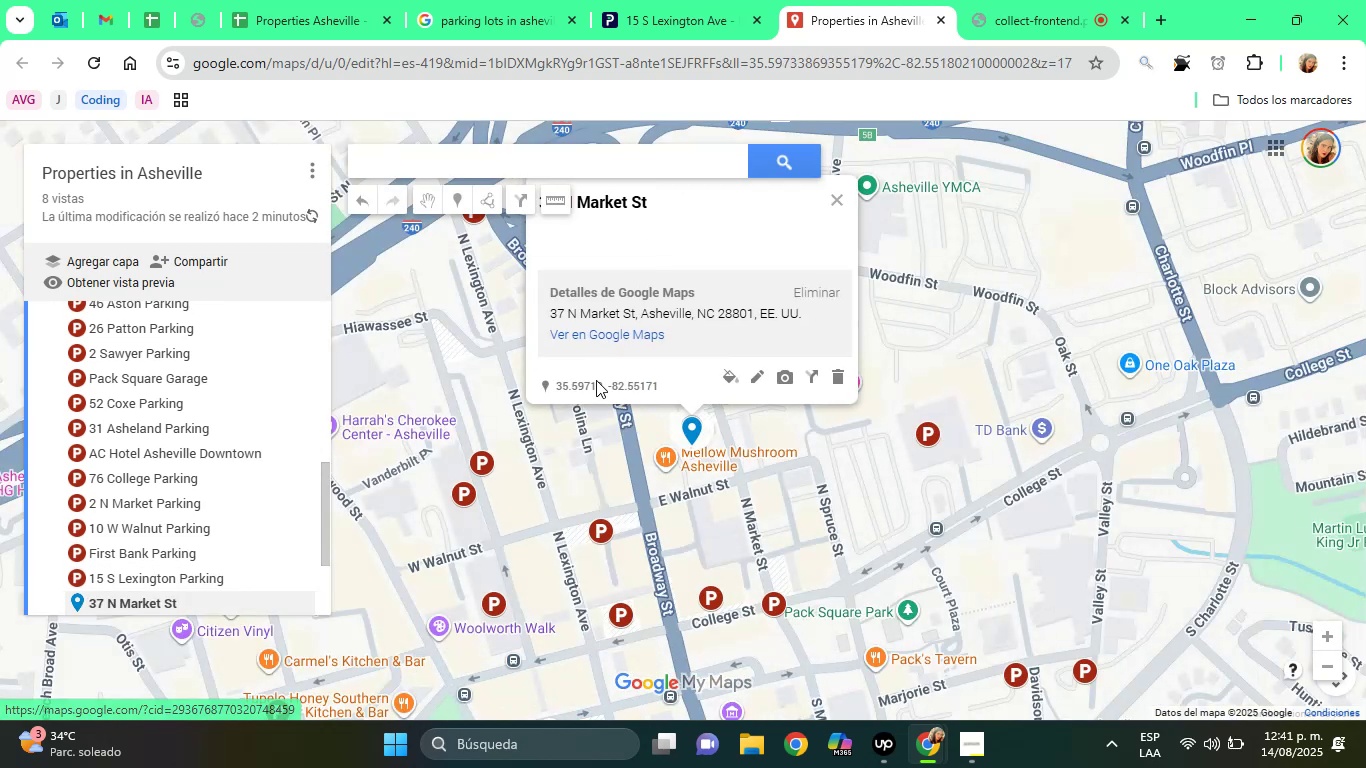 
left_click([725, 386])
 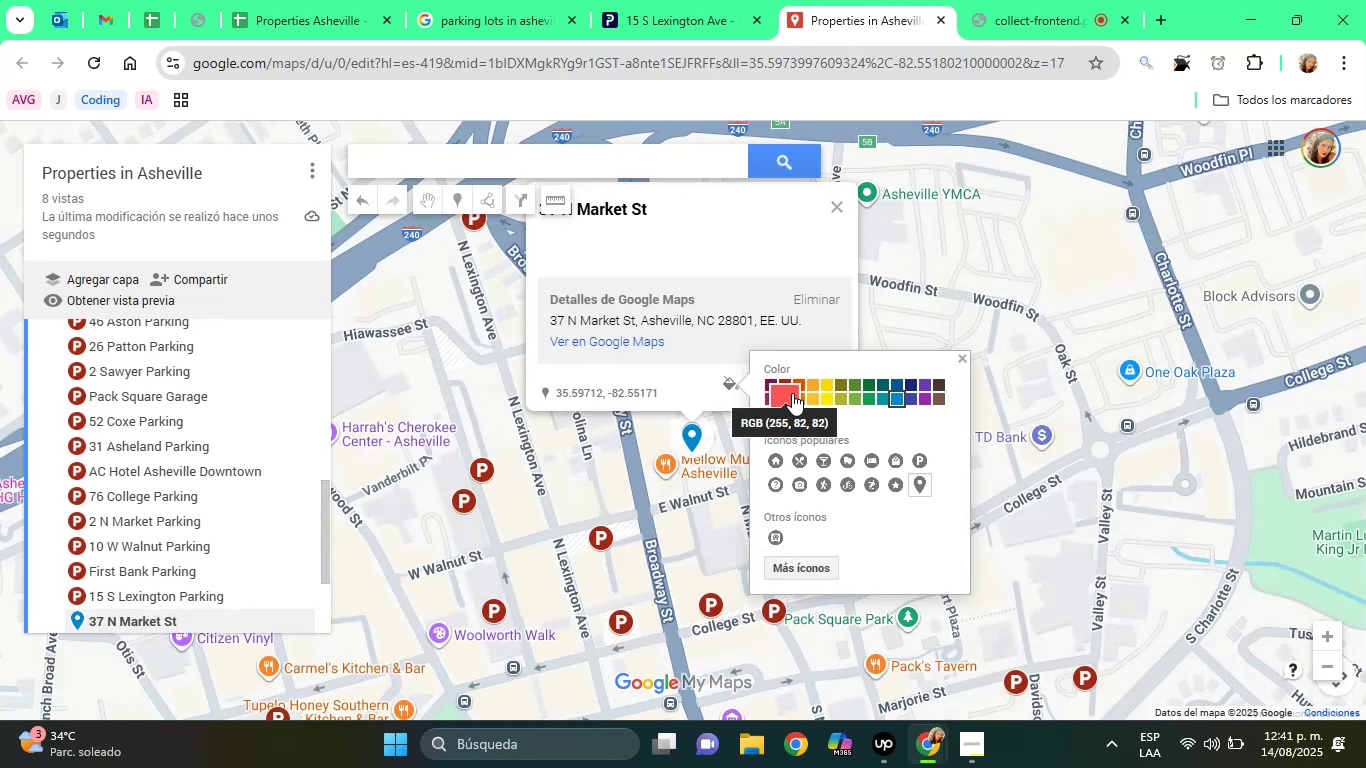 
left_click([786, 375])
 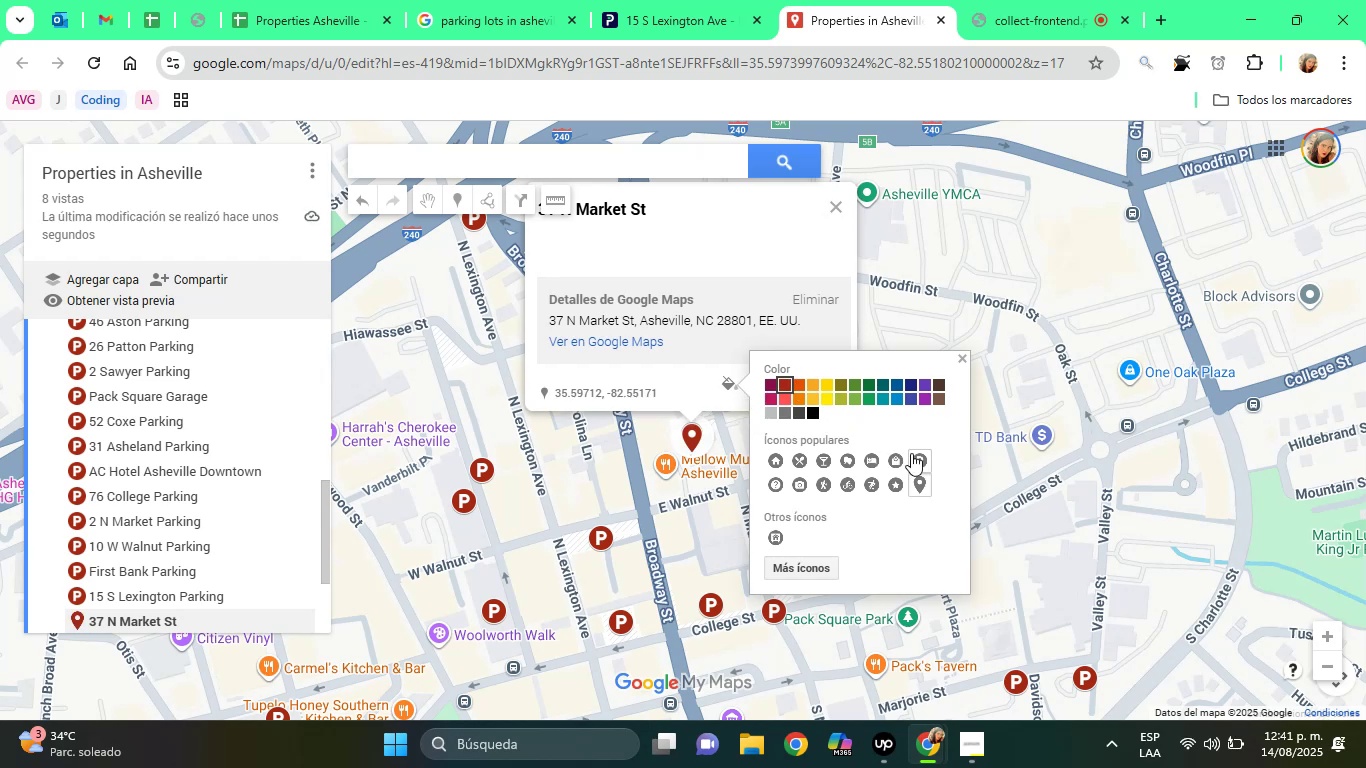 
left_click([916, 455])
 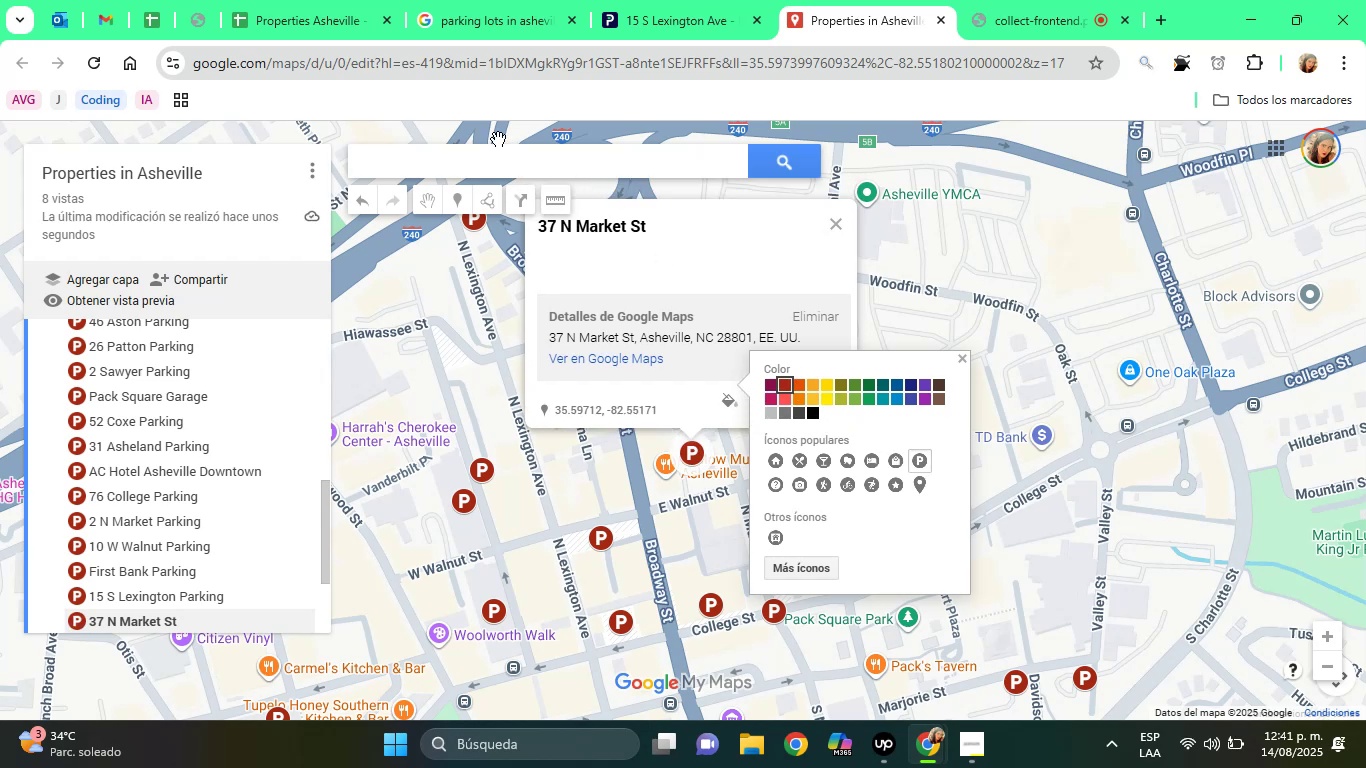 
left_click([329, 15])
 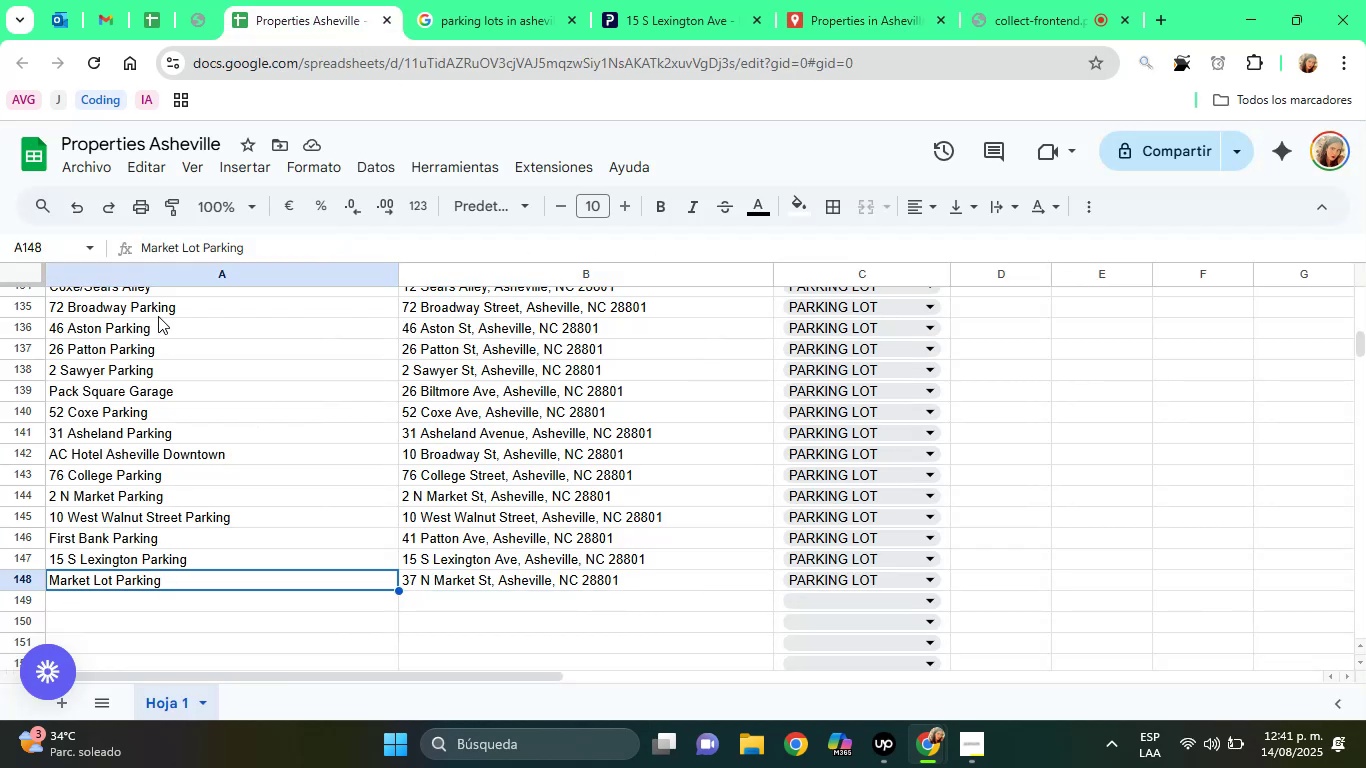 
double_click([170, 241])
 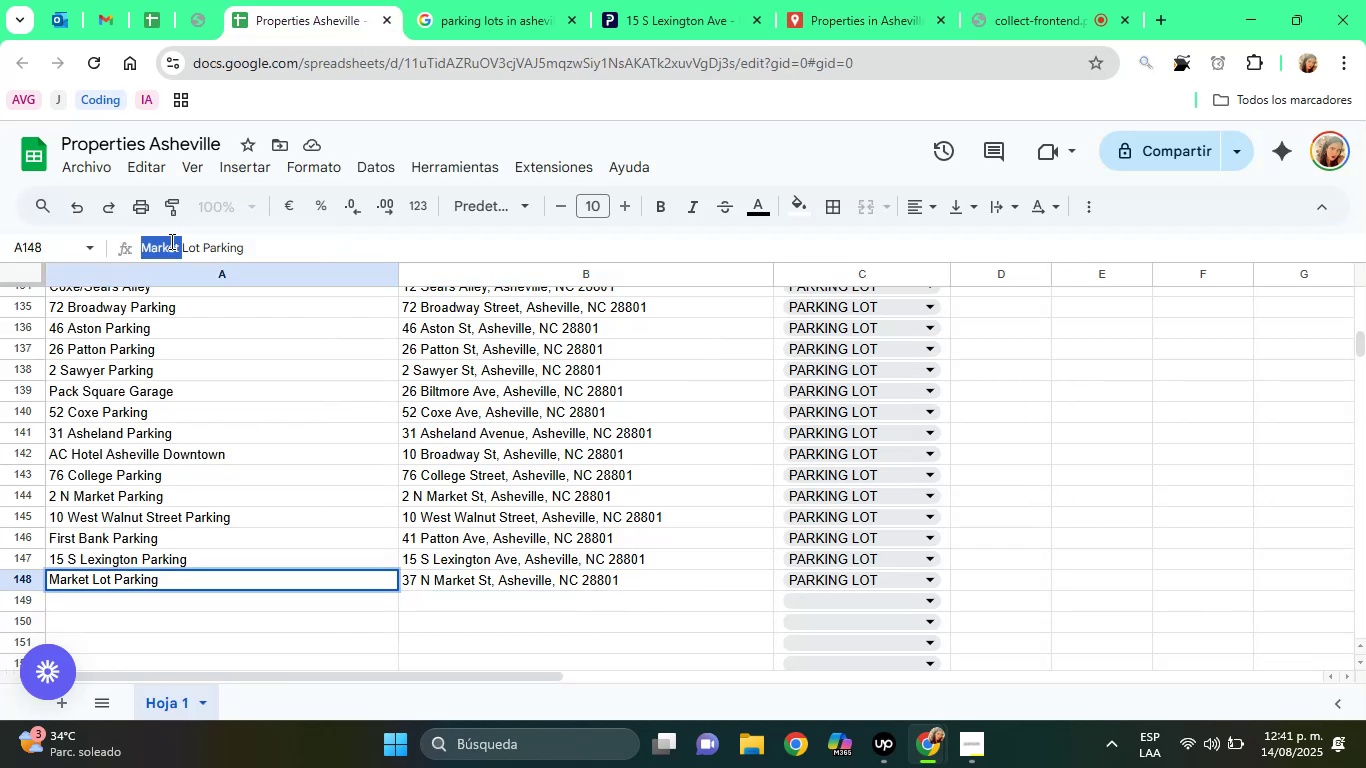 
triple_click([170, 241])
 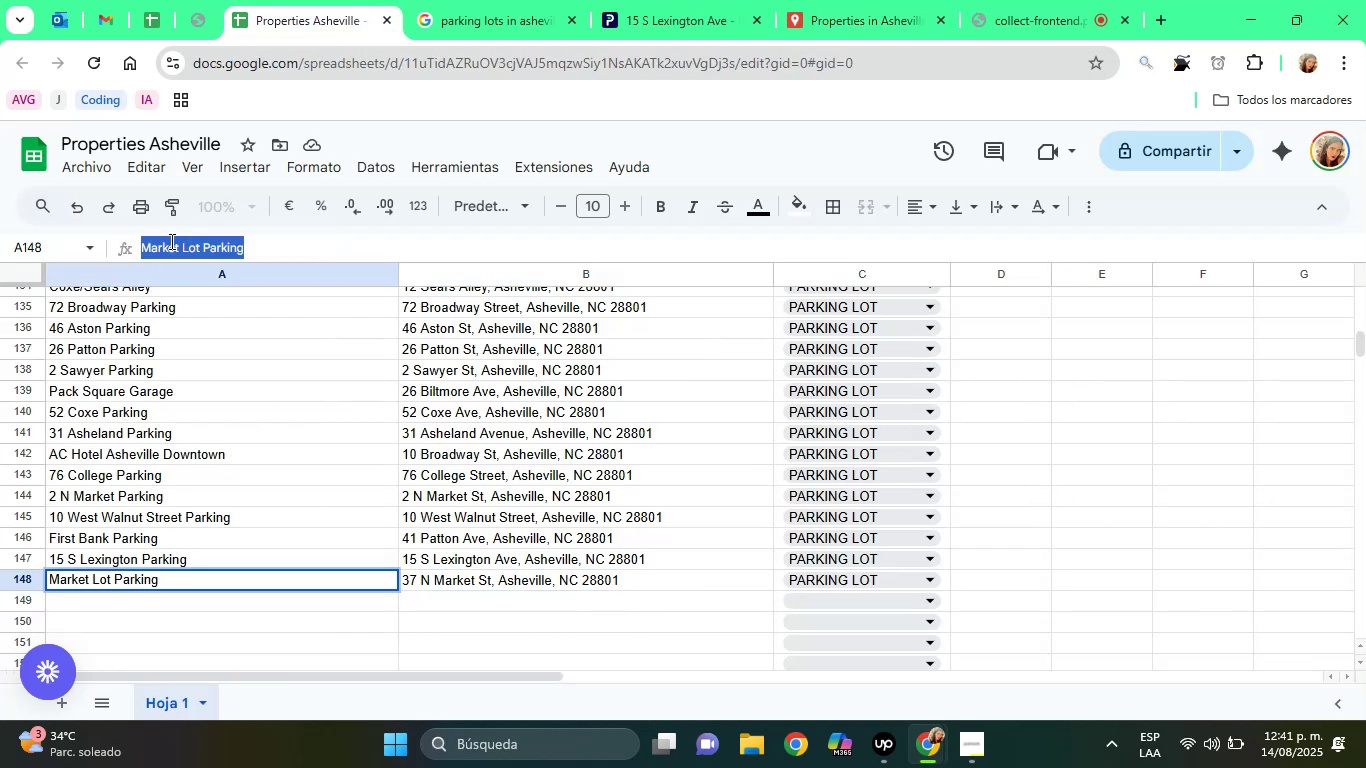 
right_click([170, 241])
 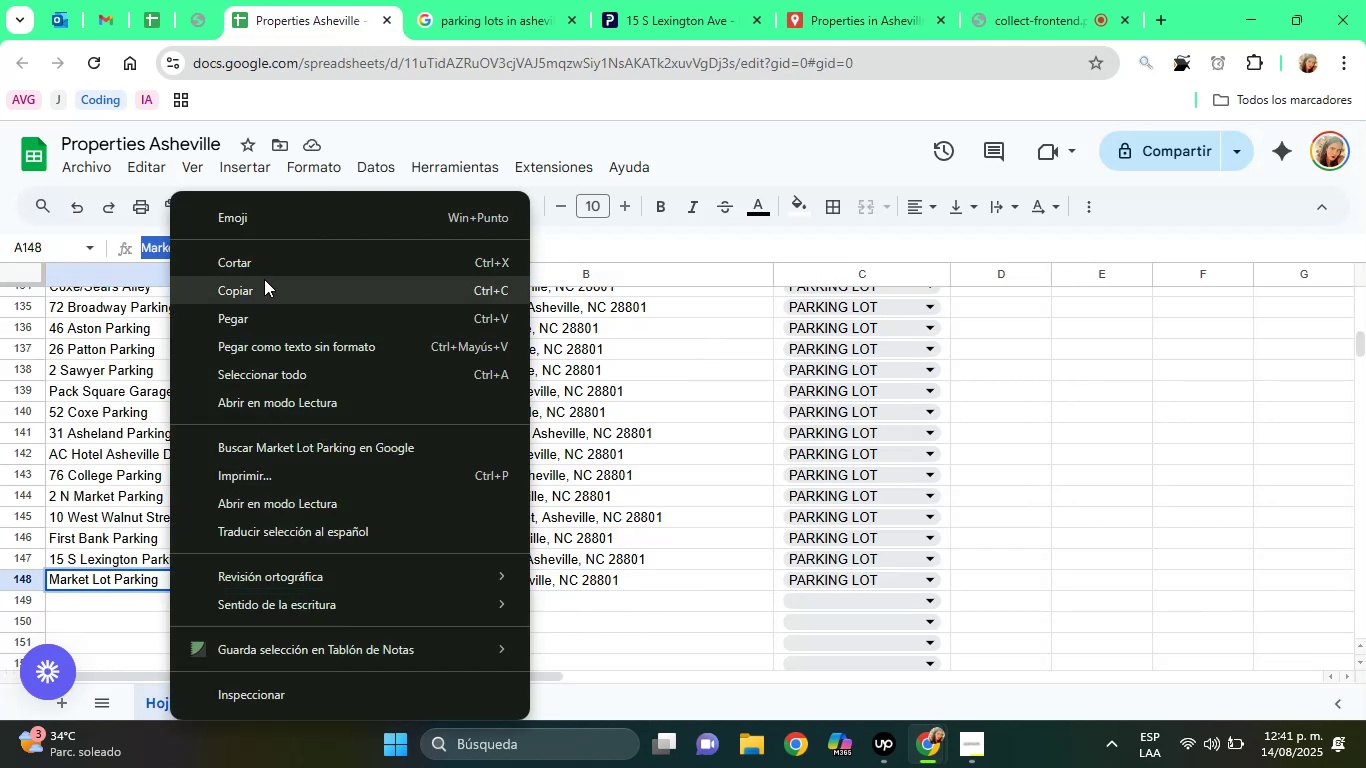 
left_click([268, 286])
 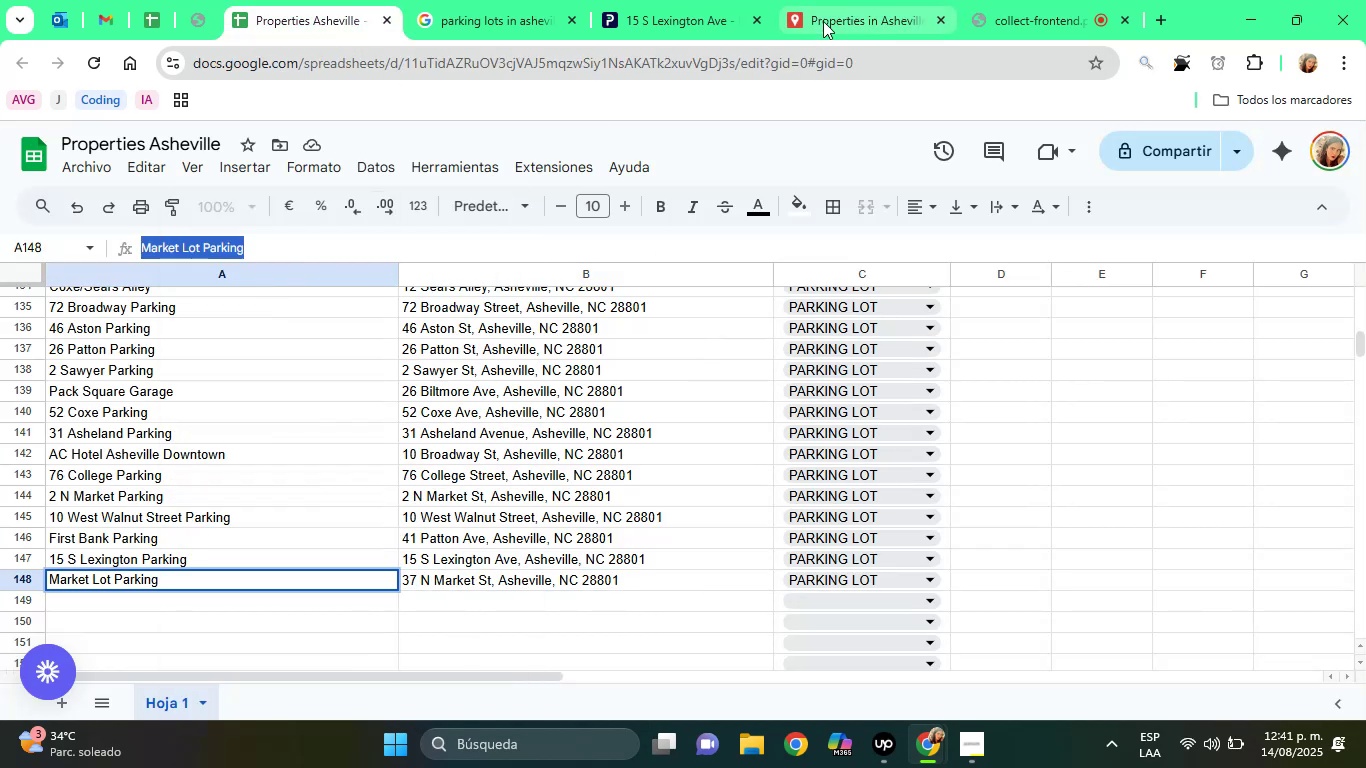 
left_click([816, 0])
 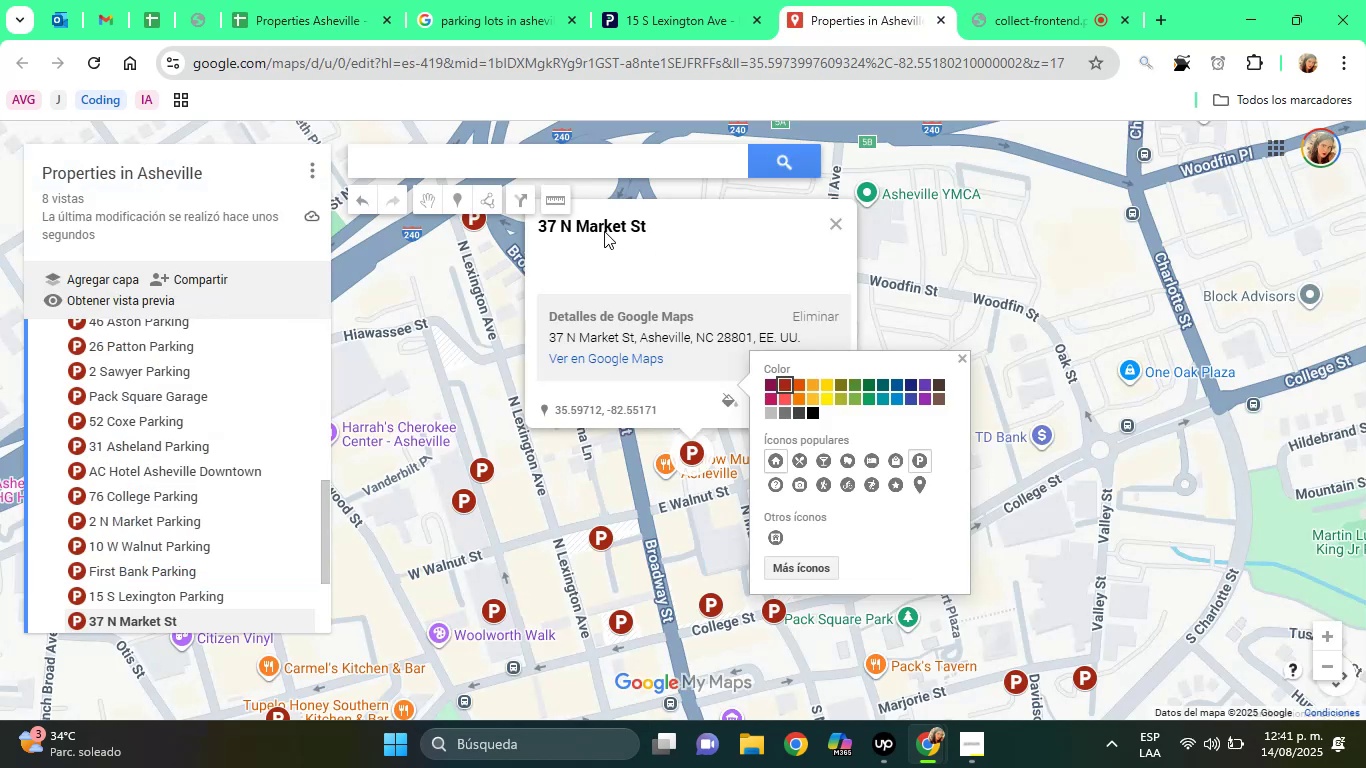 
left_click([604, 230])
 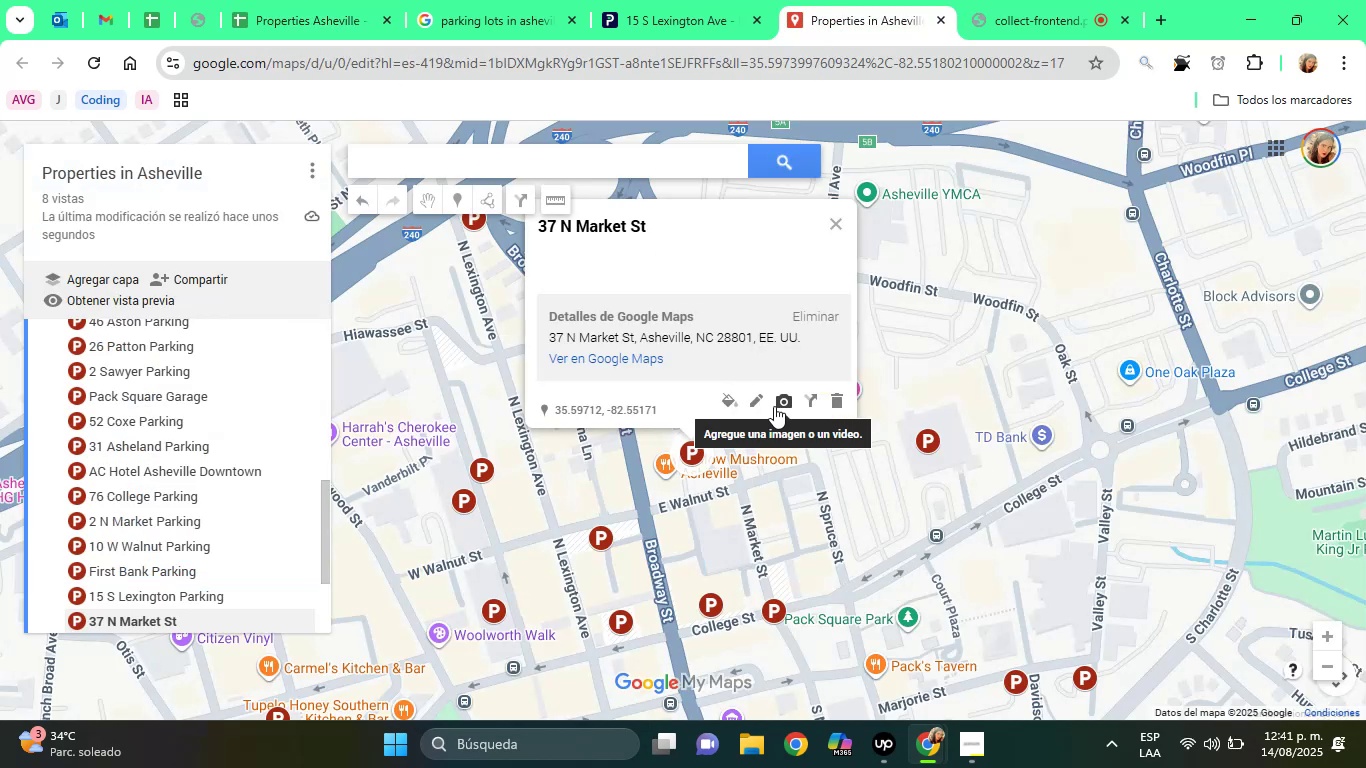 
left_click([758, 402])
 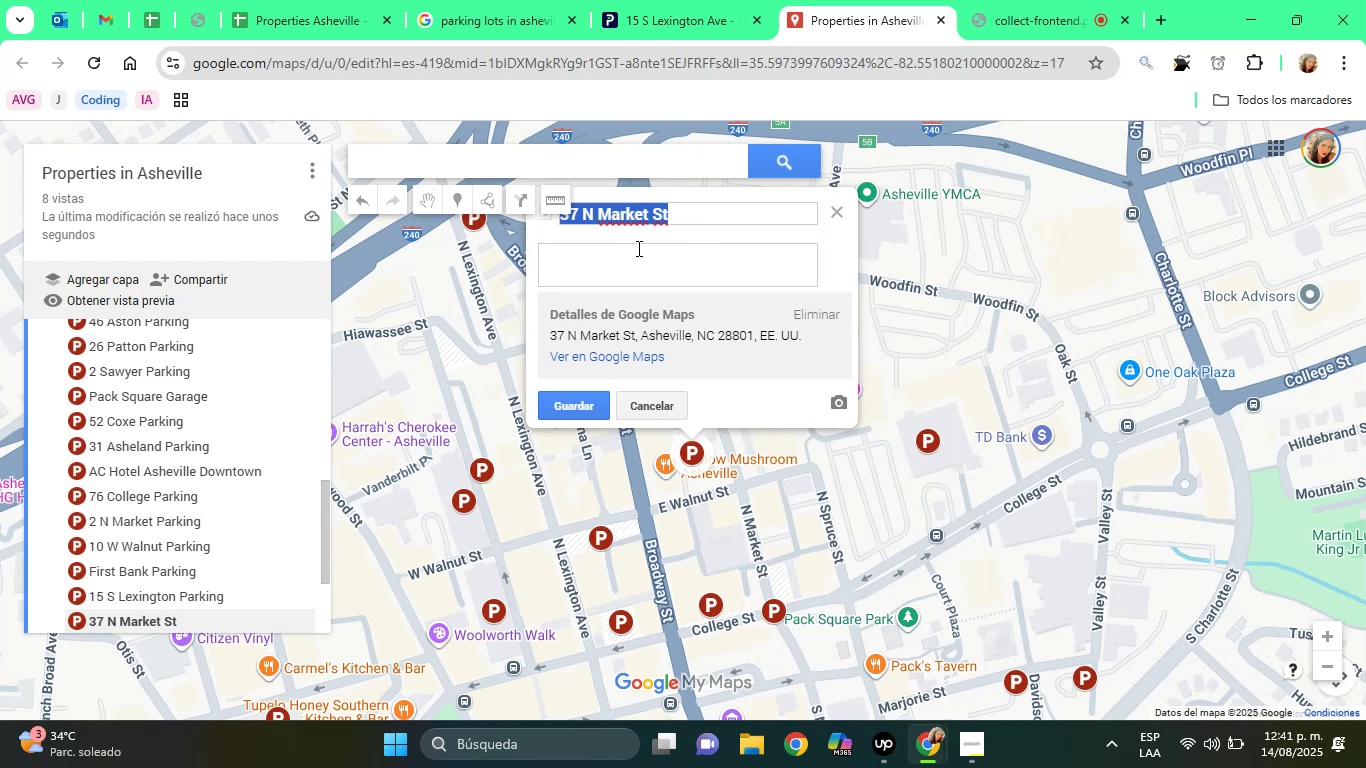 
key(Control+V)
 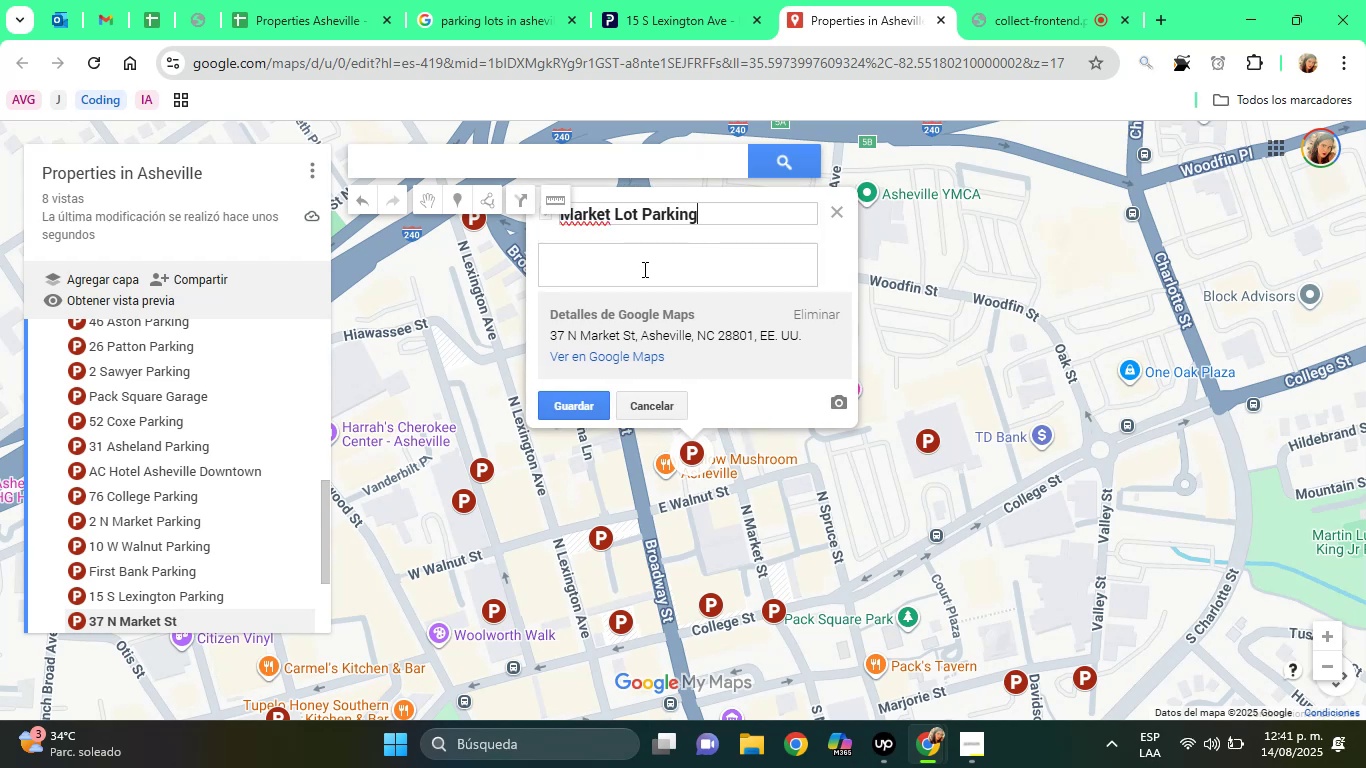 
left_click([643, 269])
 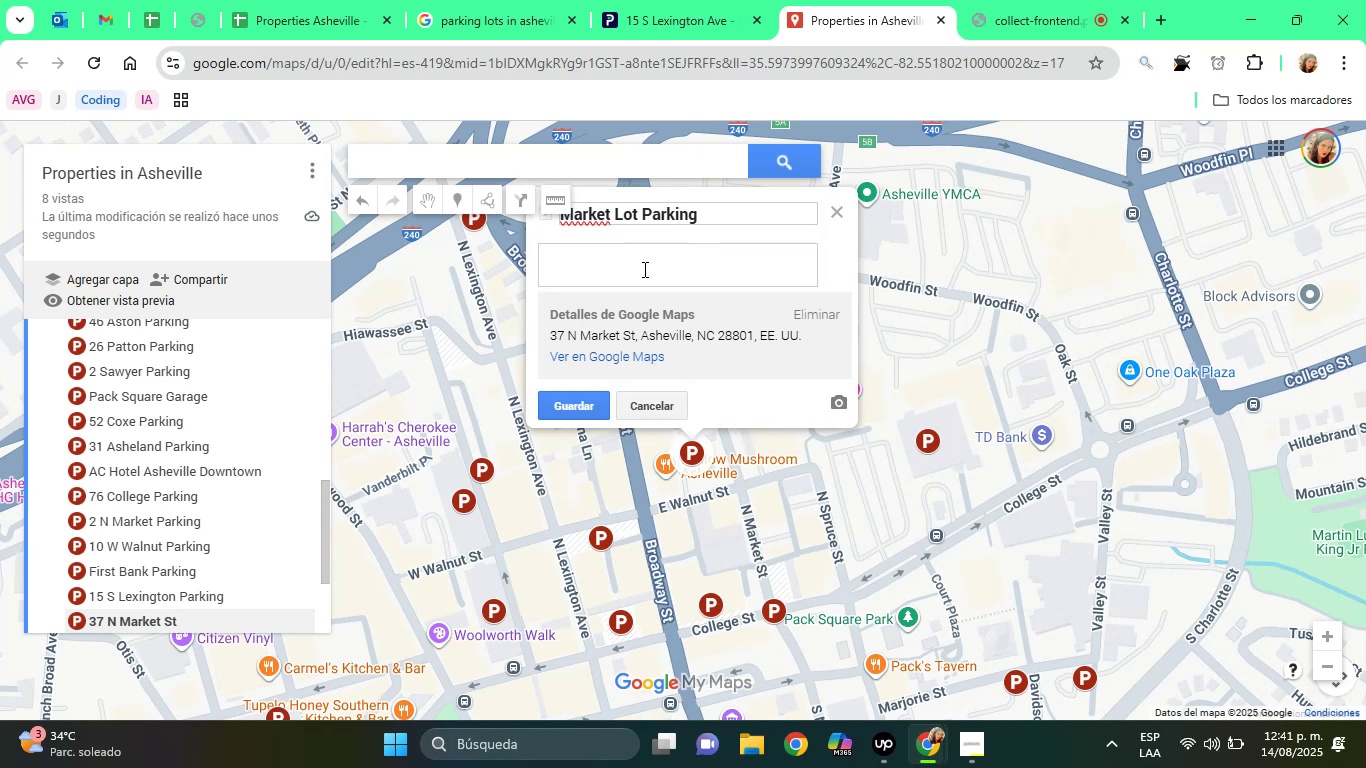 
type(Parking Lot)
 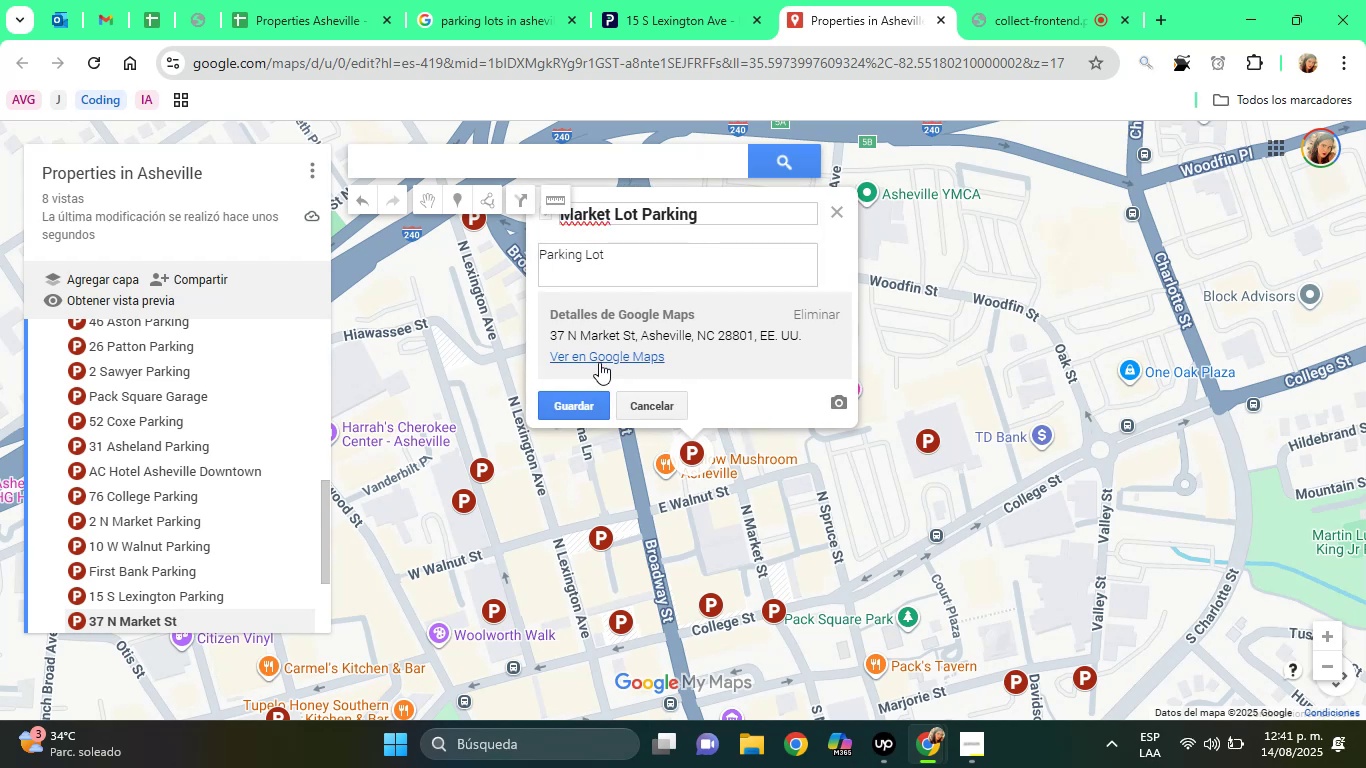 
left_click([589, 403])
 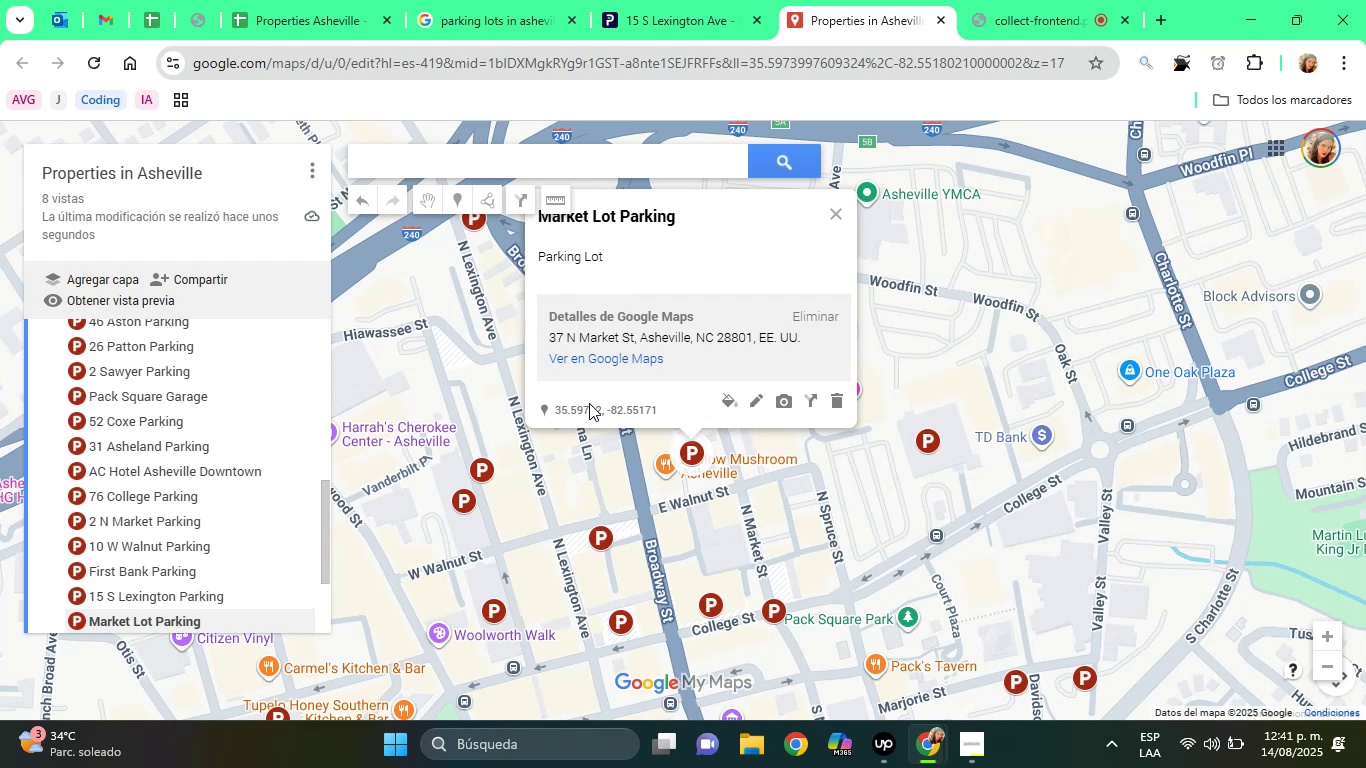 
wait(10.0)
 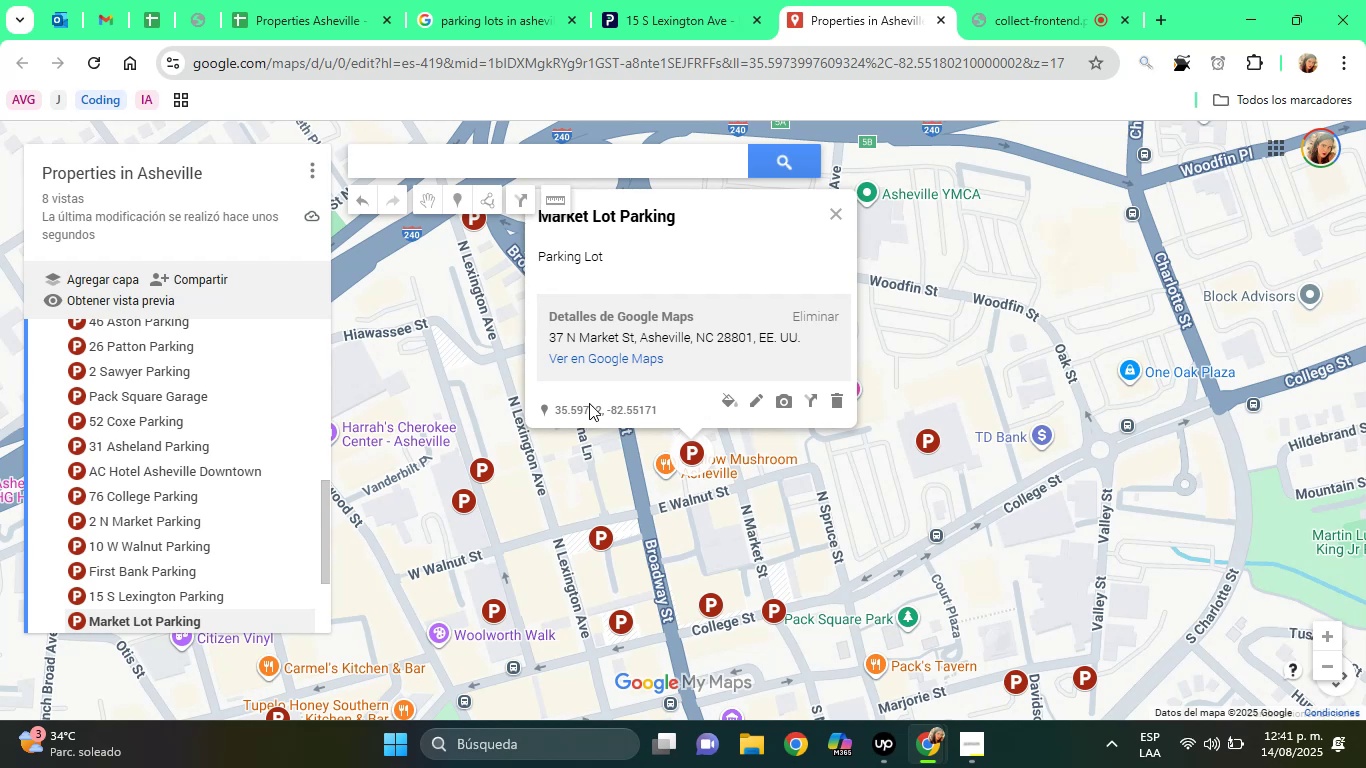 
left_click([700, 493])
 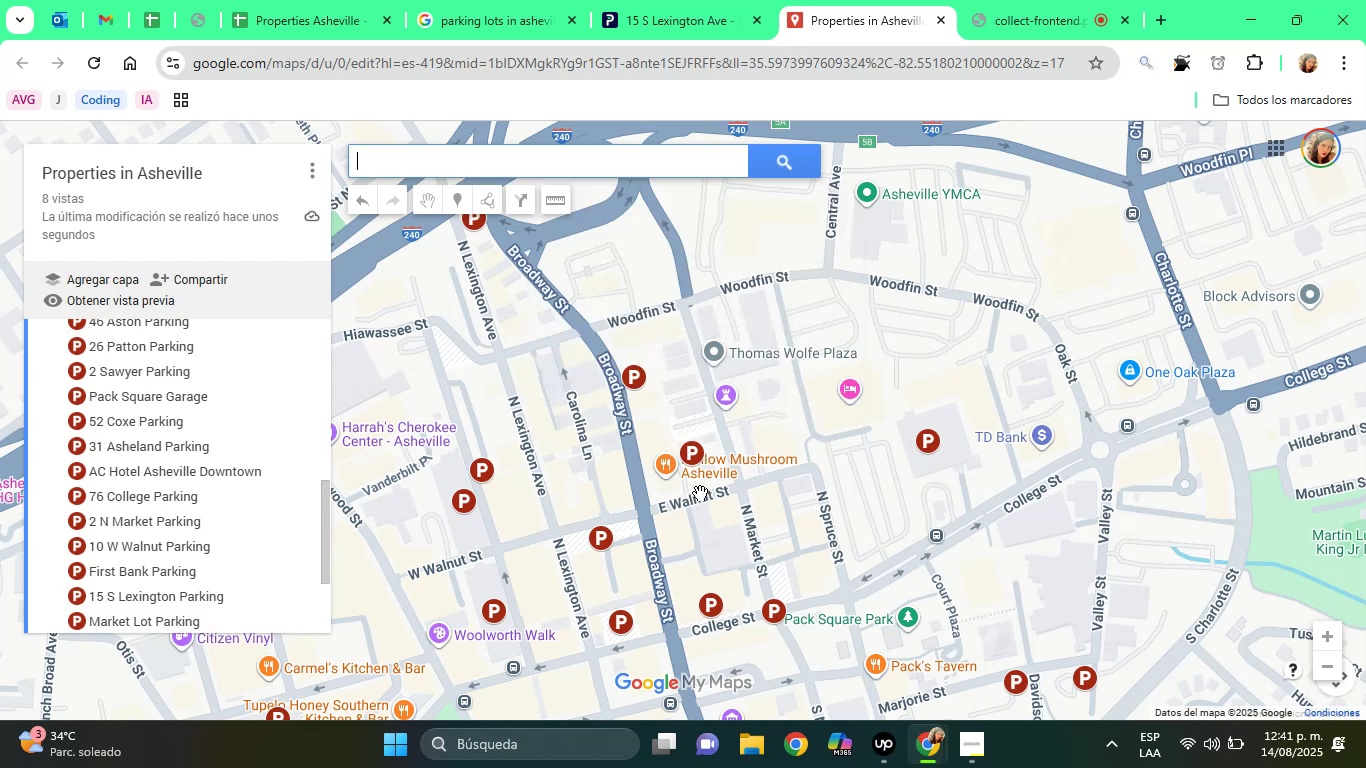 
scroll: coordinate [696, 465], scroll_direction: down, amount: 12.0
 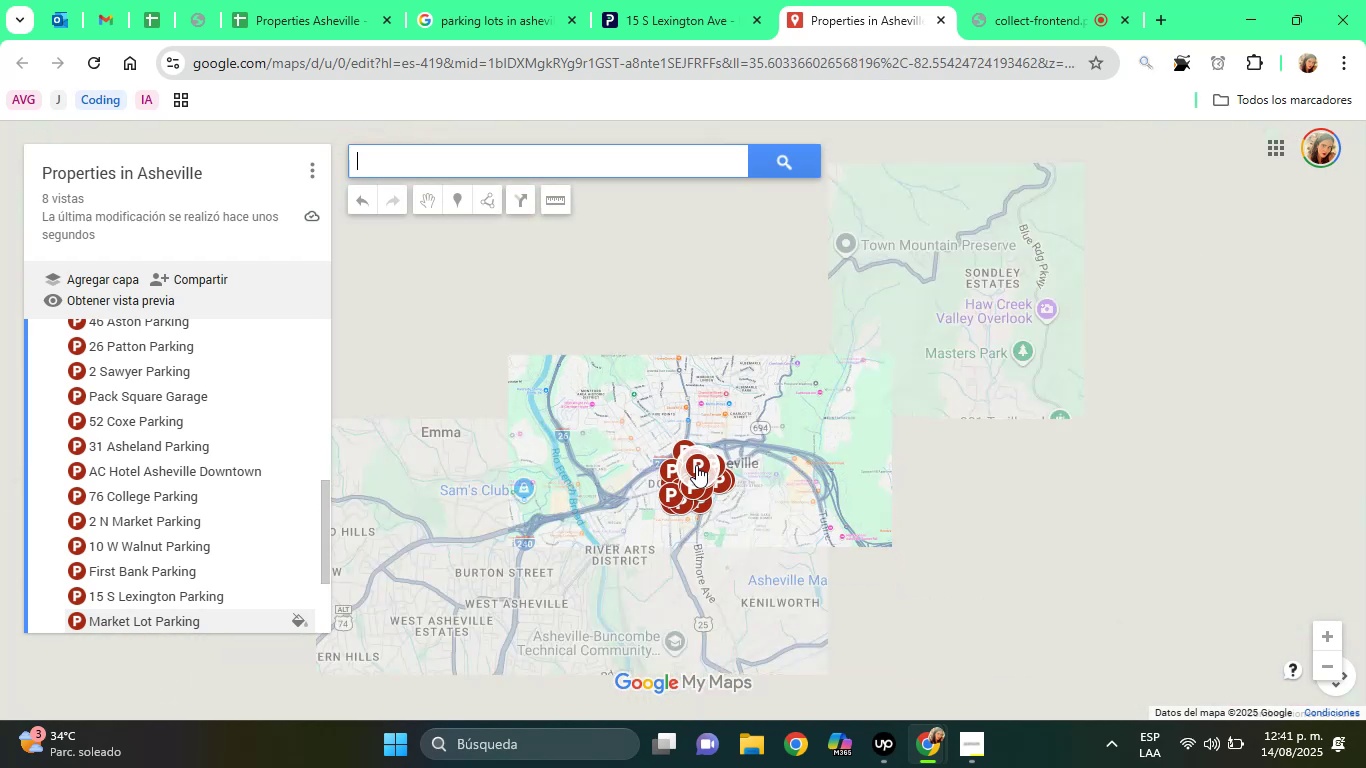 
scroll: coordinate [729, 450], scroll_direction: up, amount: 6.0
 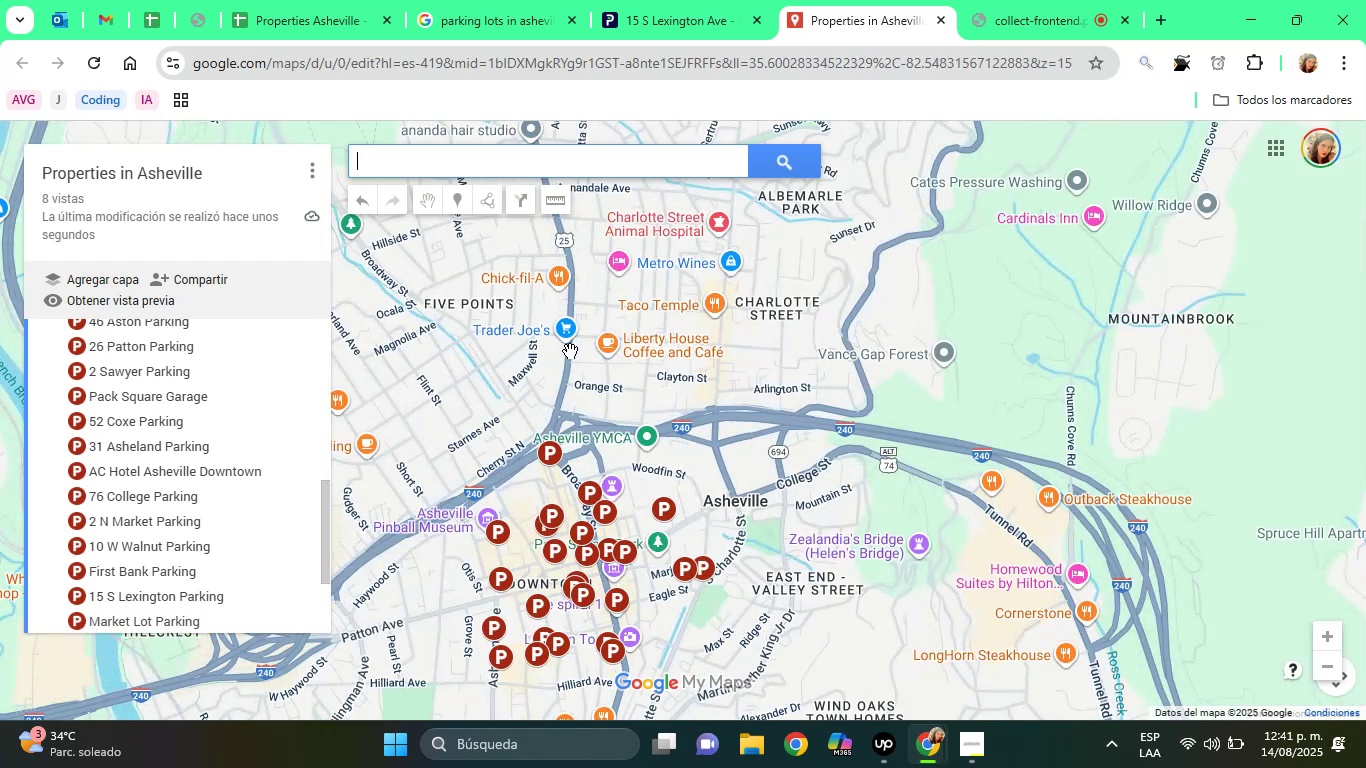 
left_click([686, 3])
 